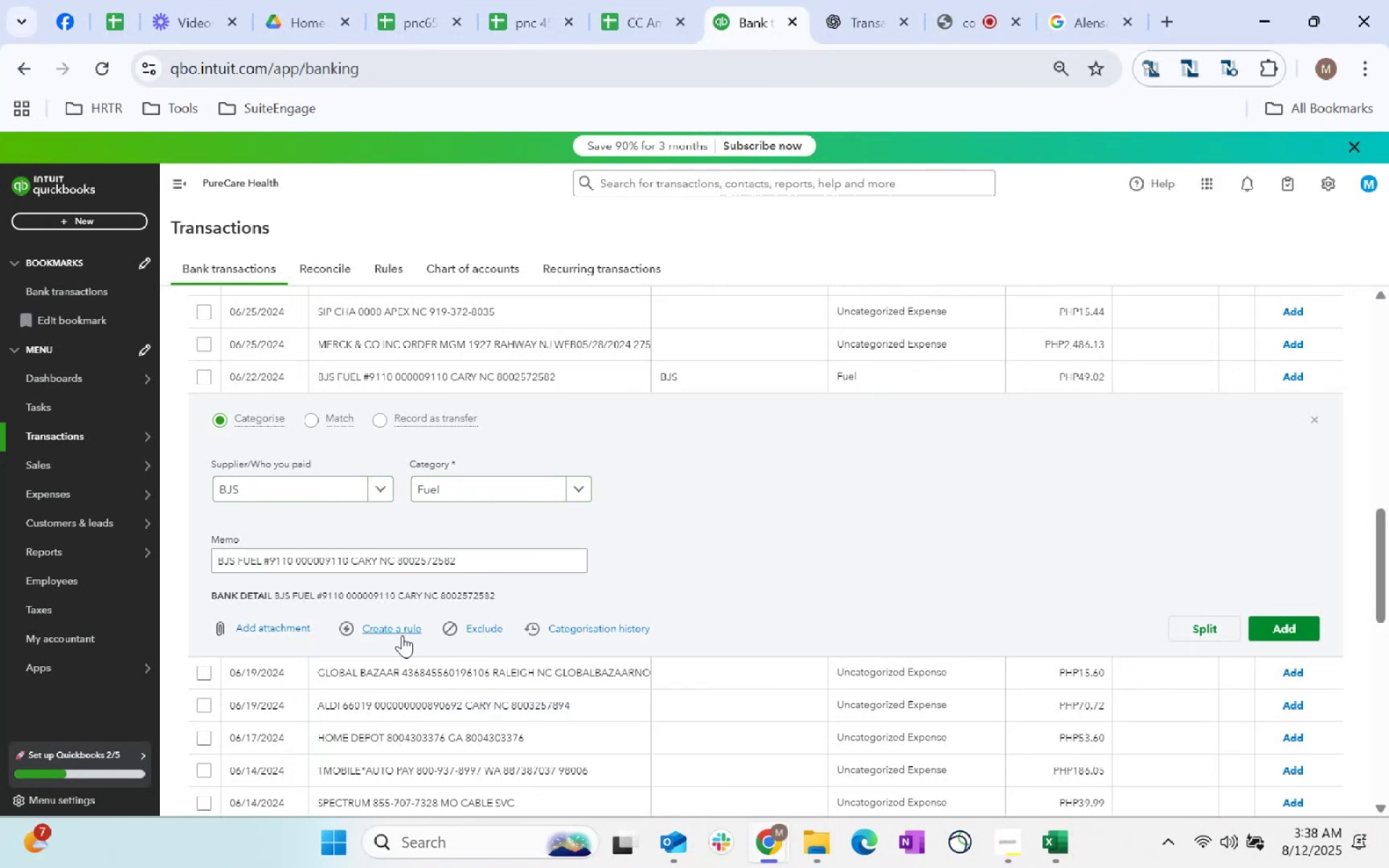 
left_click([399, 633])
 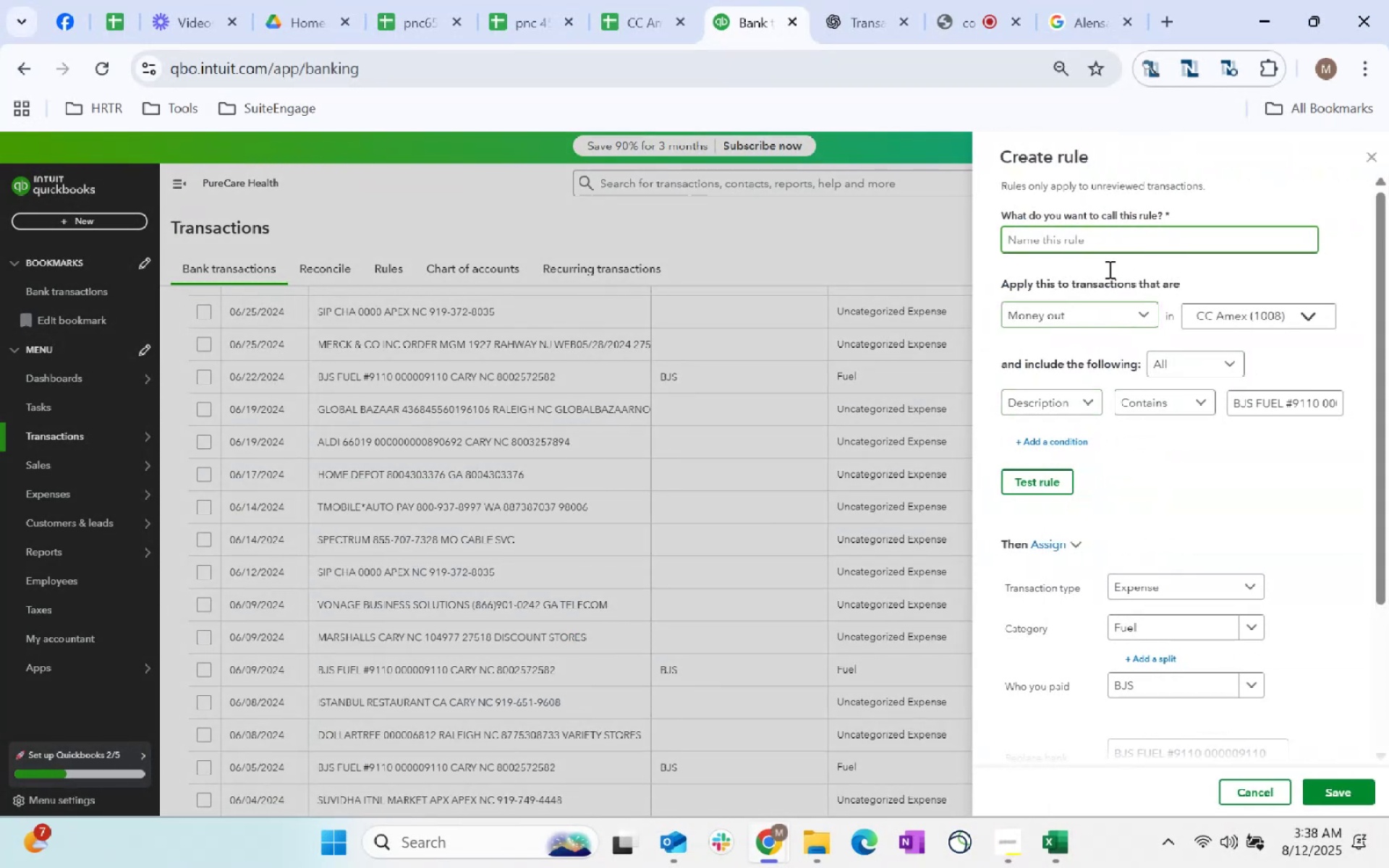 
type(BJS Fuel)
 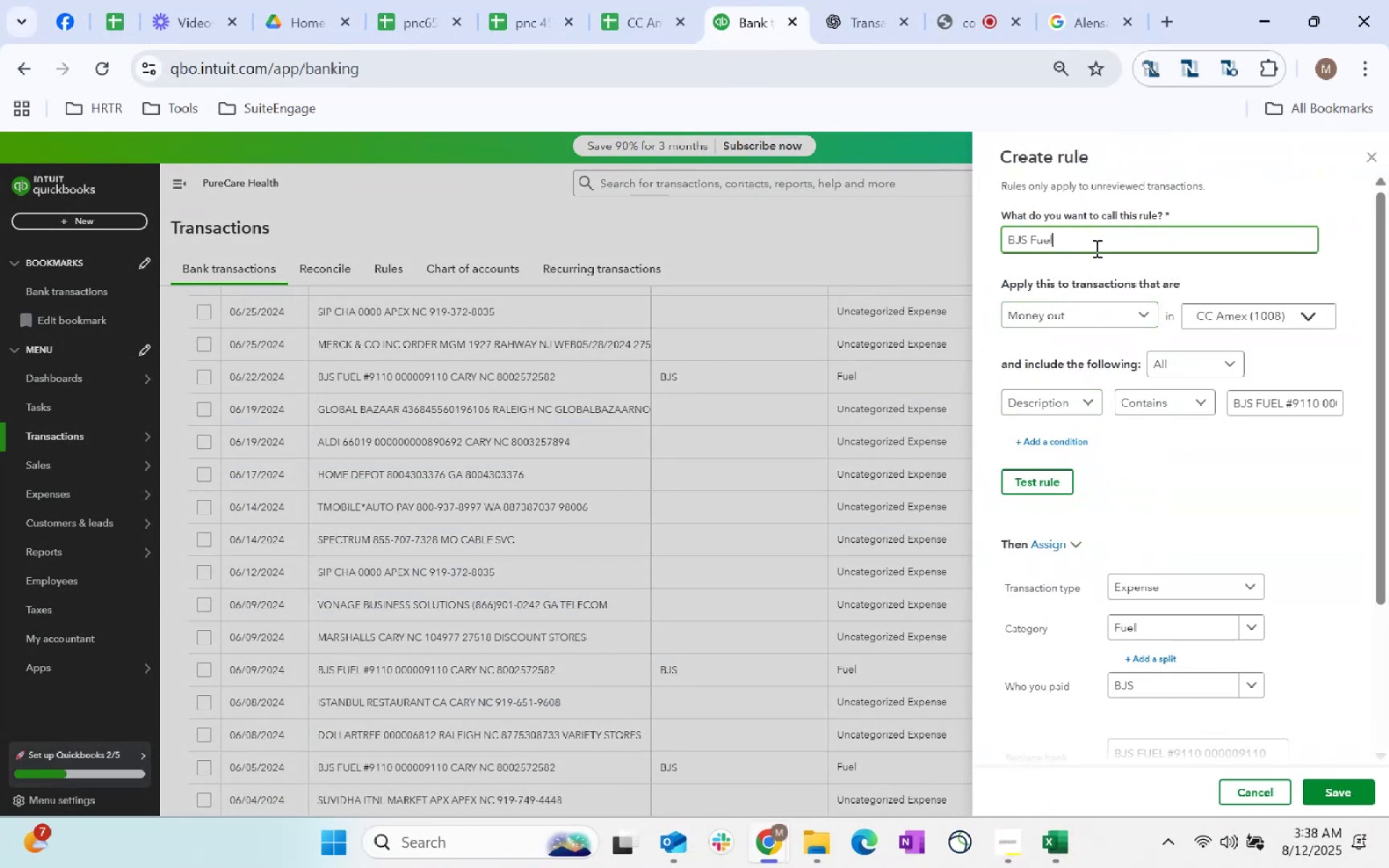 
key(Backspace)
 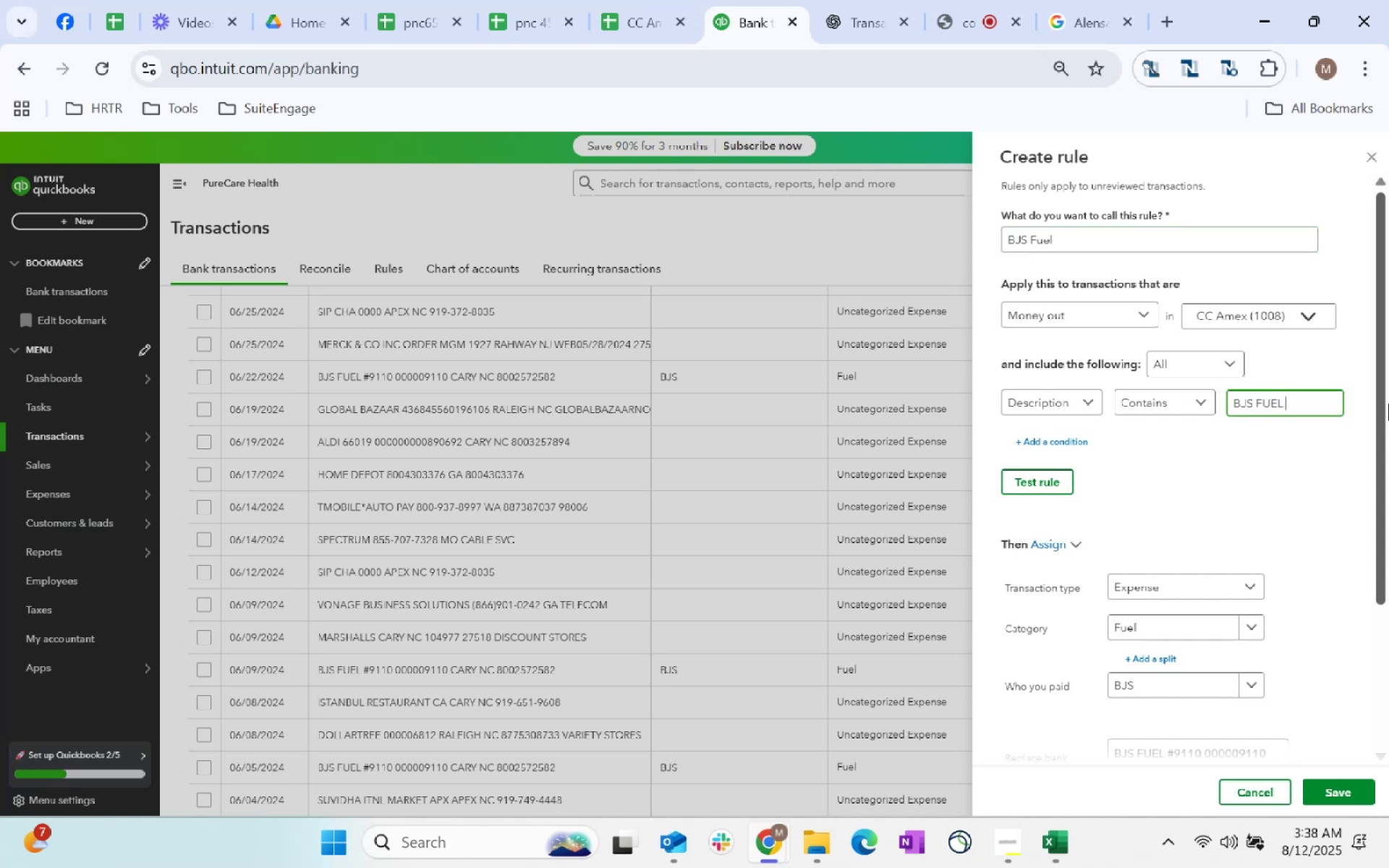 
key(Backspace)
 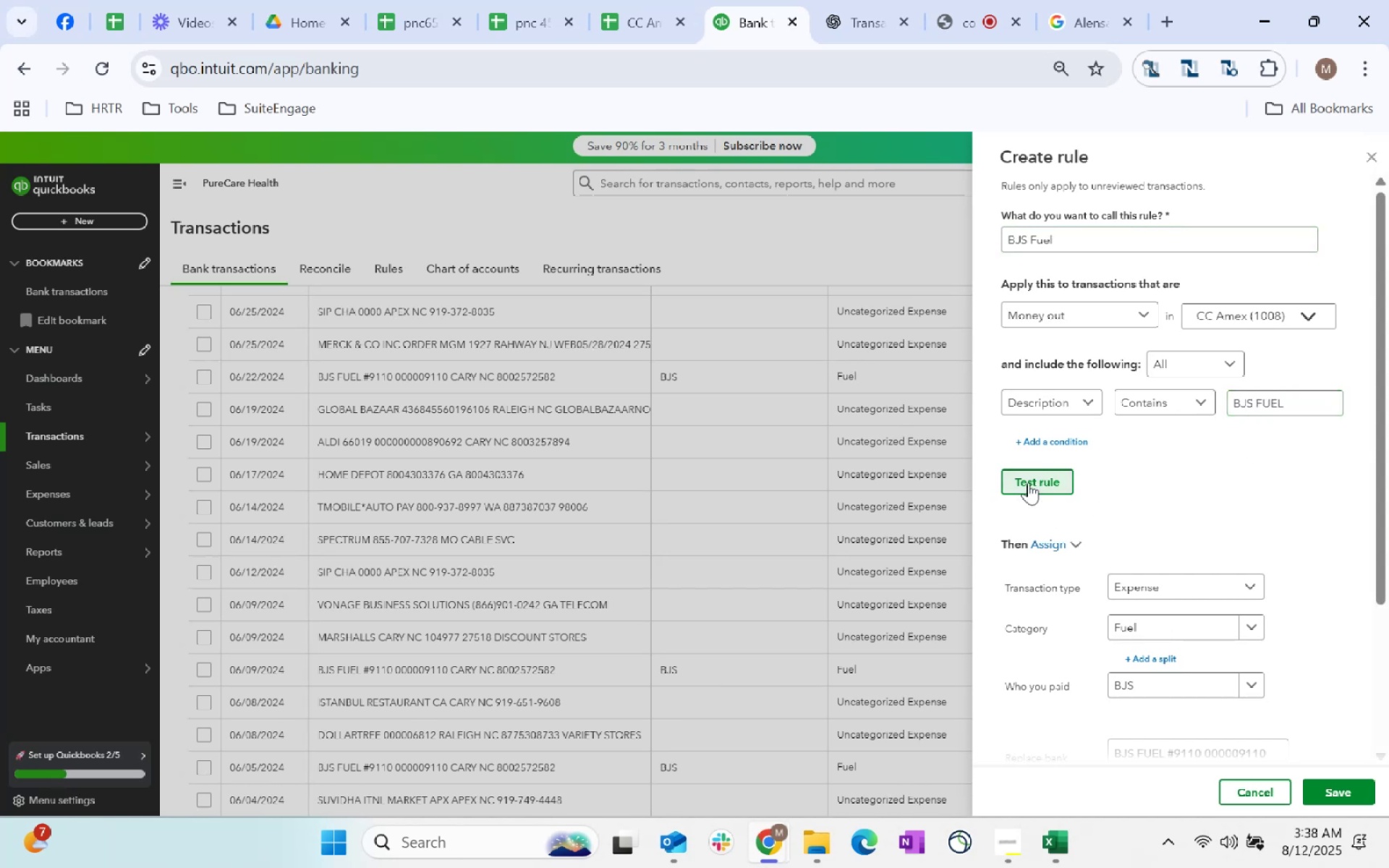 
left_click([1192, 498])
 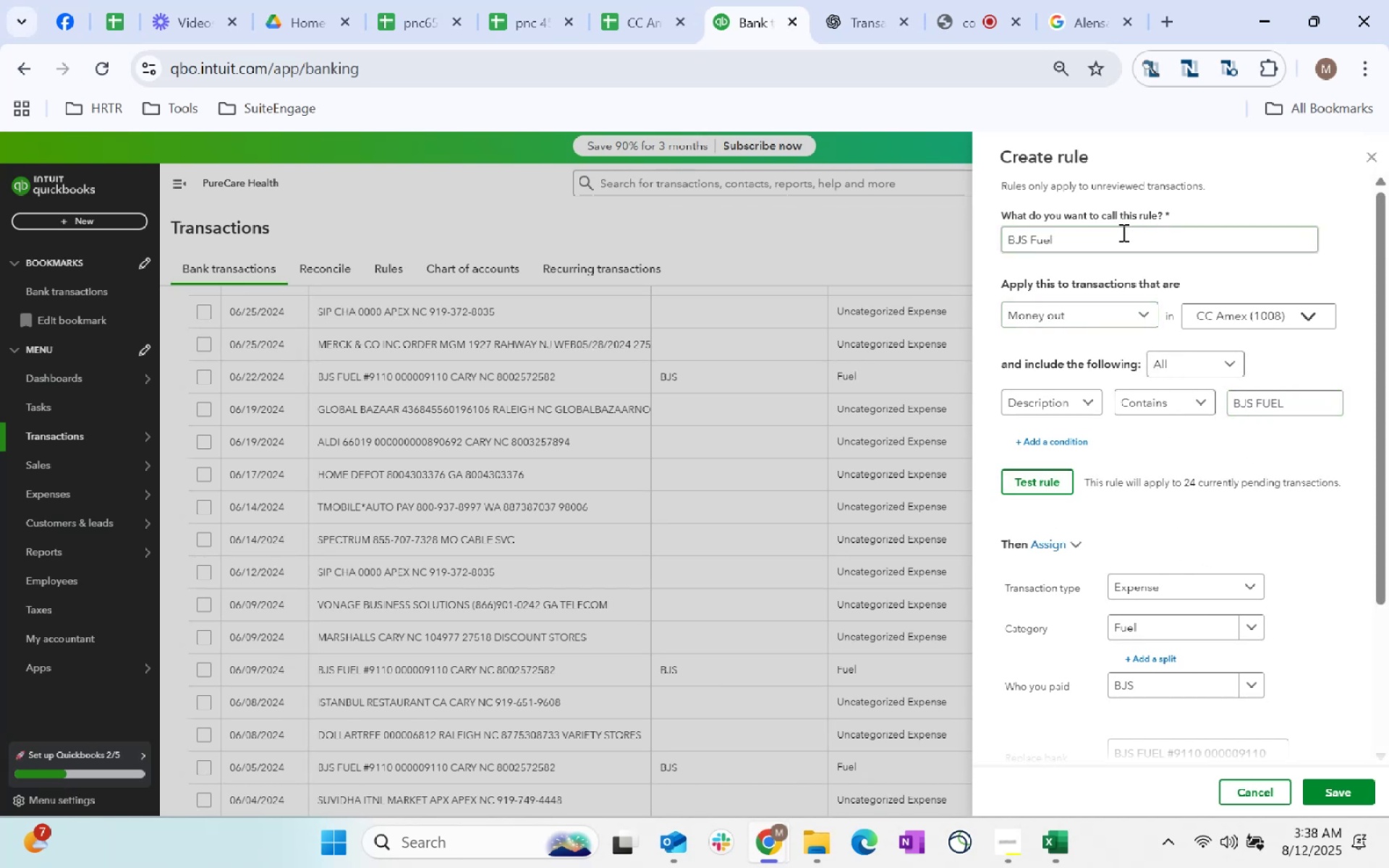 
scroll: coordinate [1330, 798], scroll_direction: down, amount: 31.0
 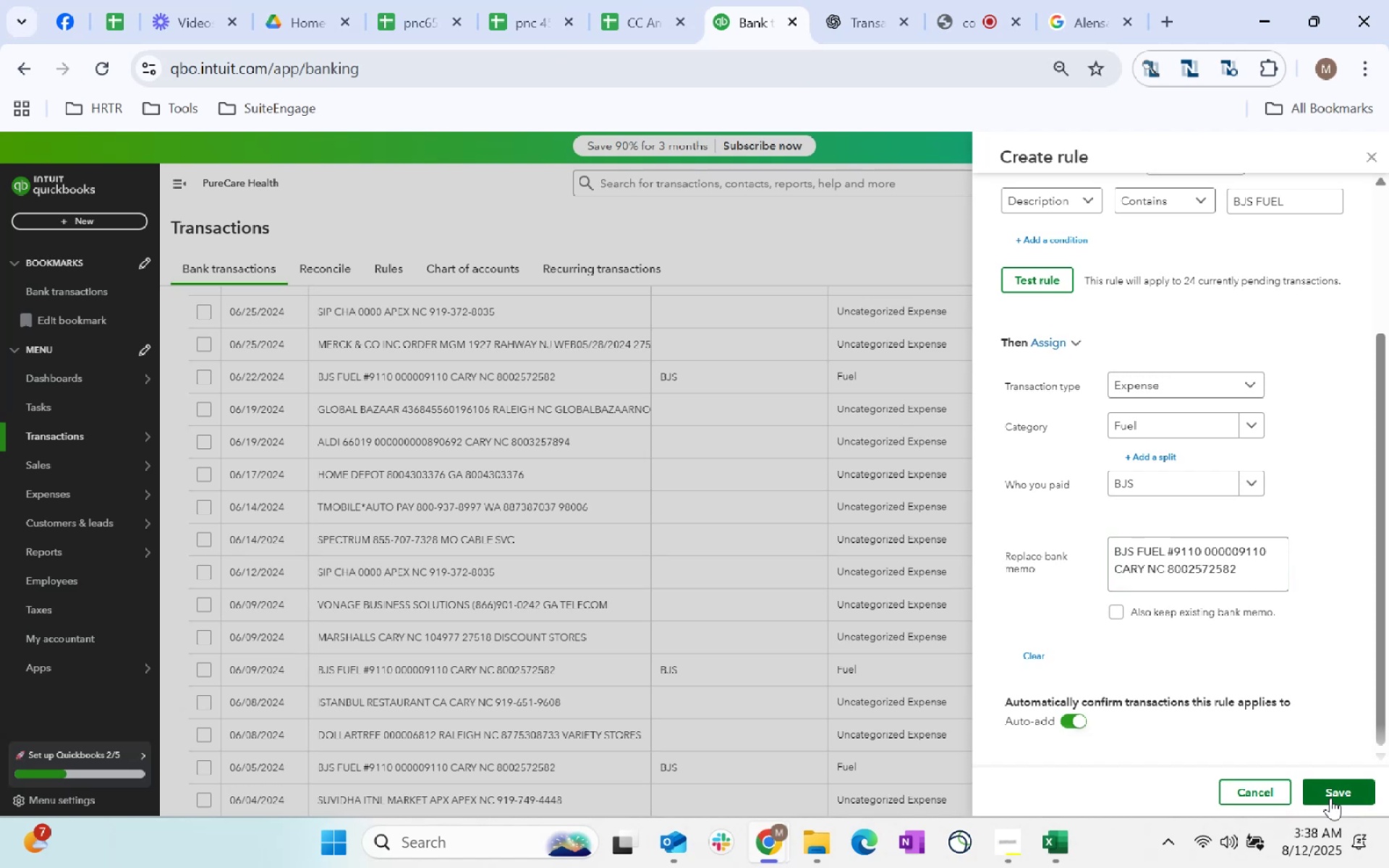 
left_click([1330, 798])
 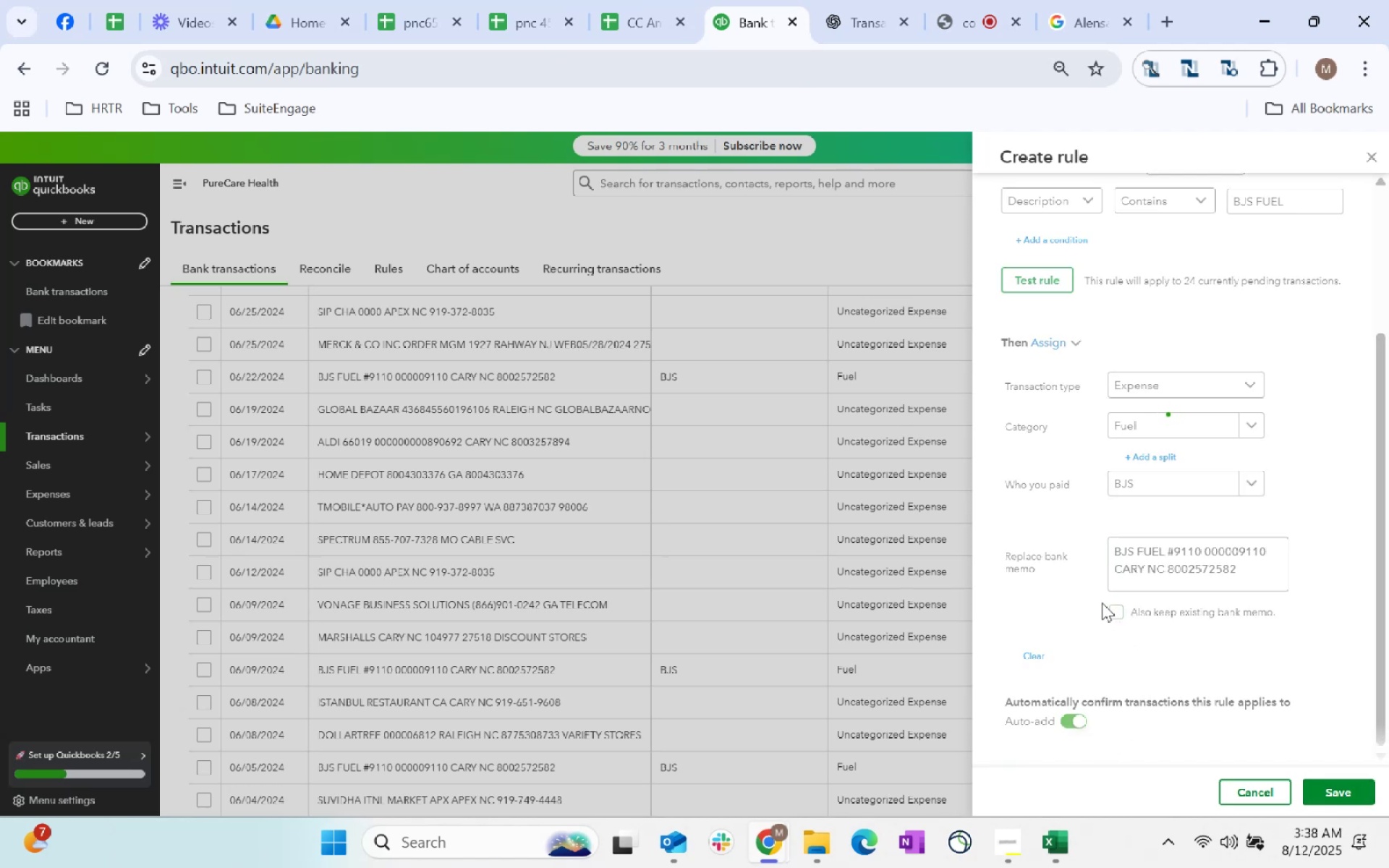 
wait(5.4)
 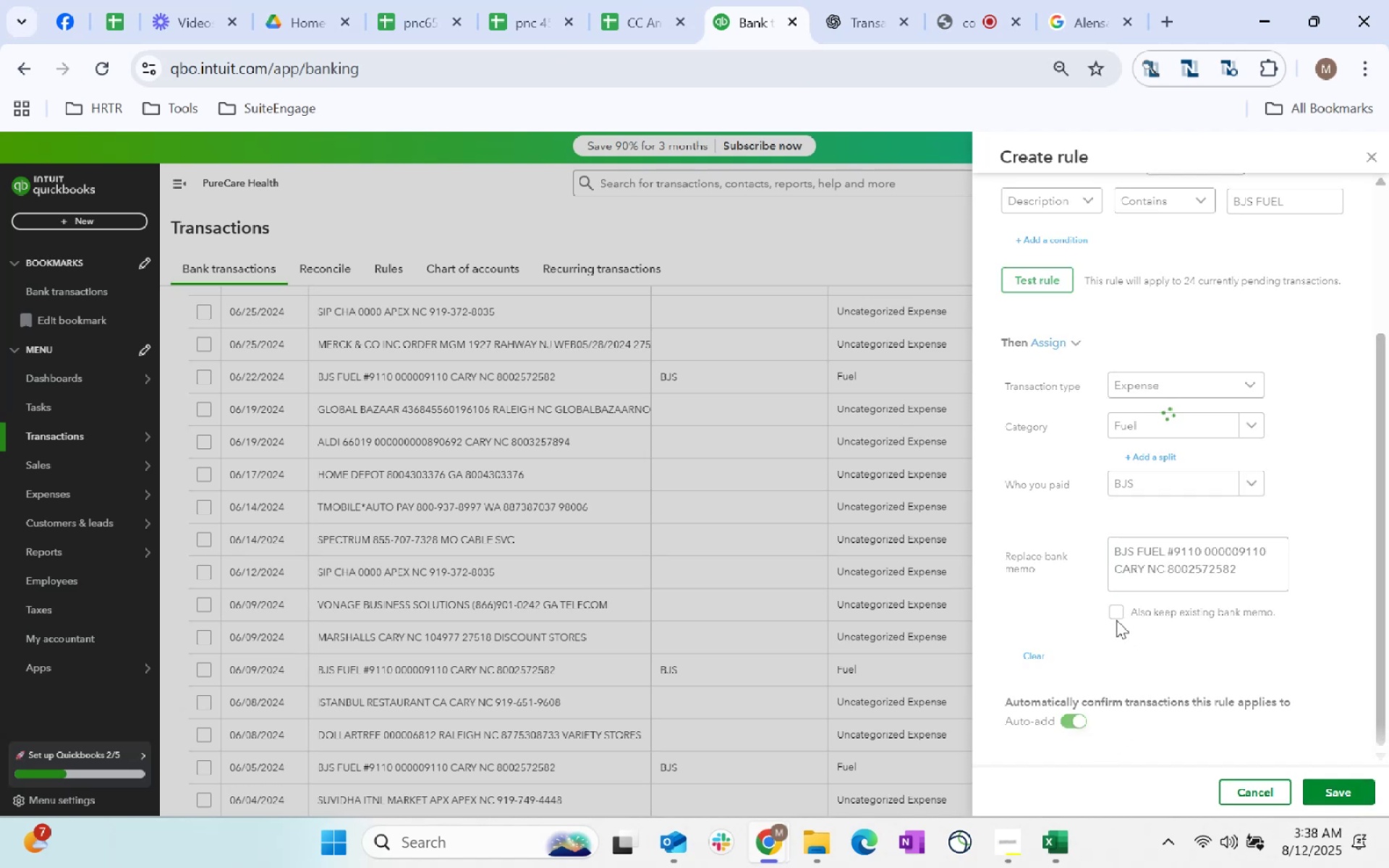 
scroll: coordinate [887, 574], scroll_direction: up, amount: 10.0
 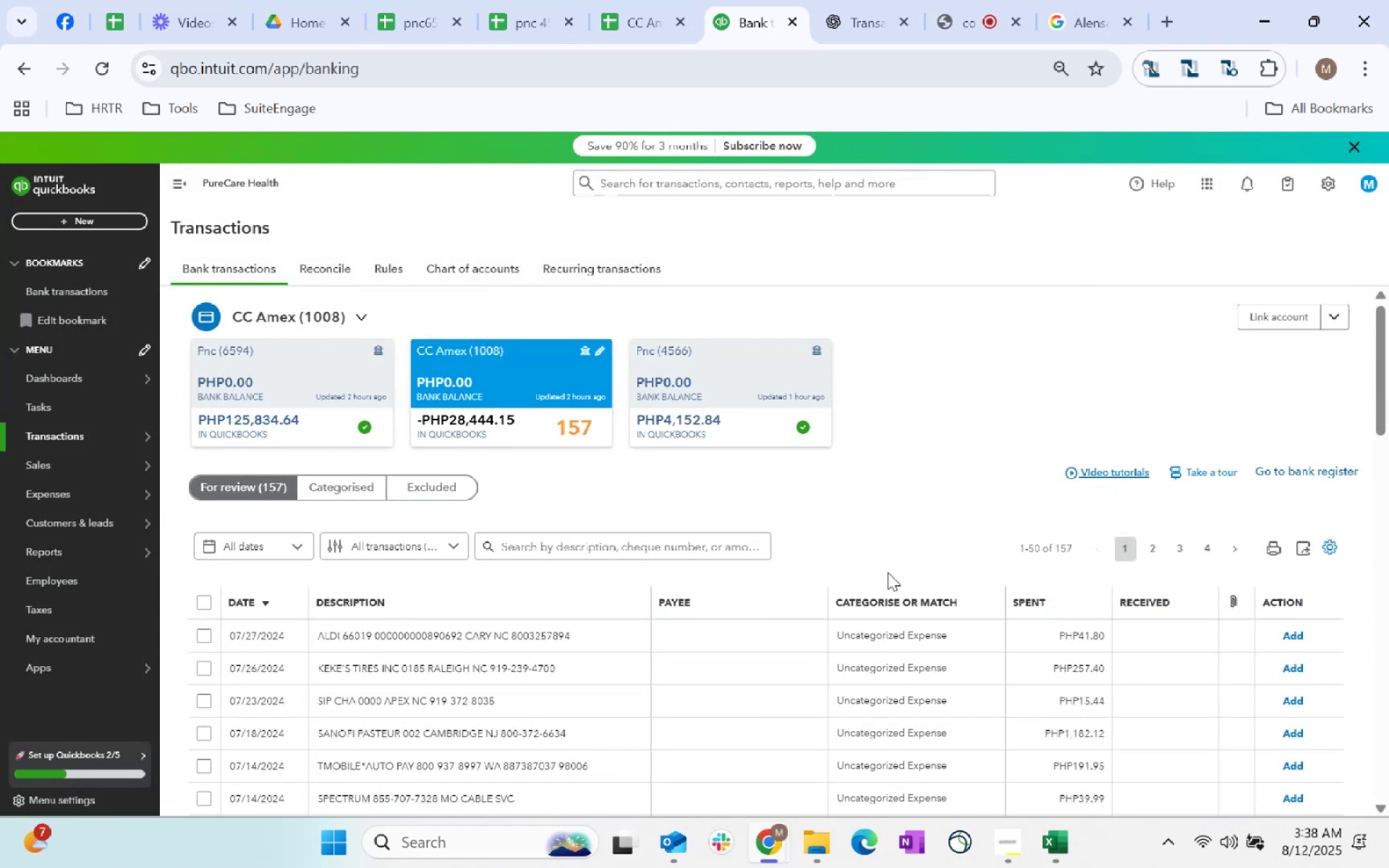 
scroll: coordinate [888, 572], scroll_direction: down, amount: 2.0
 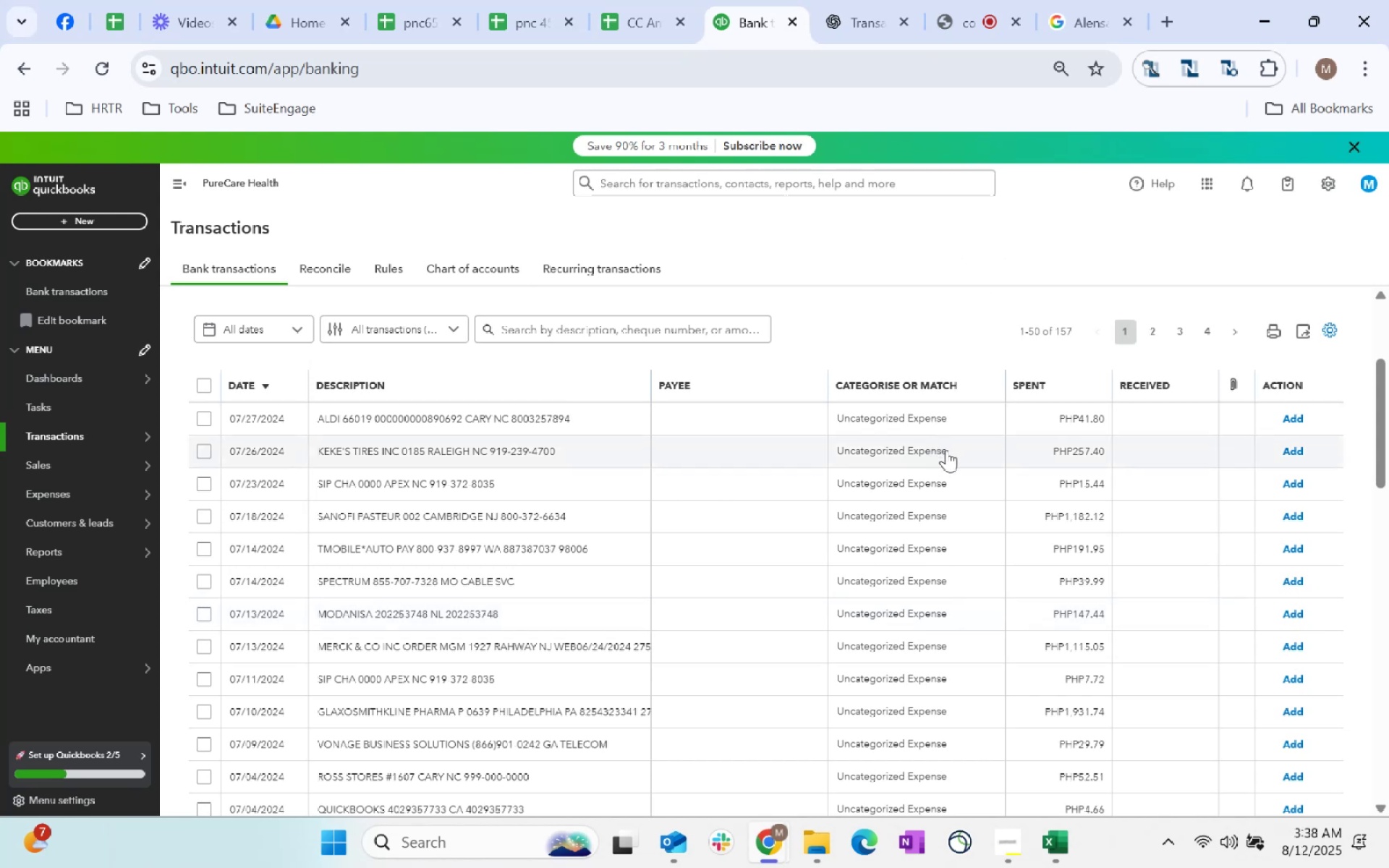 
wait(5.59)
 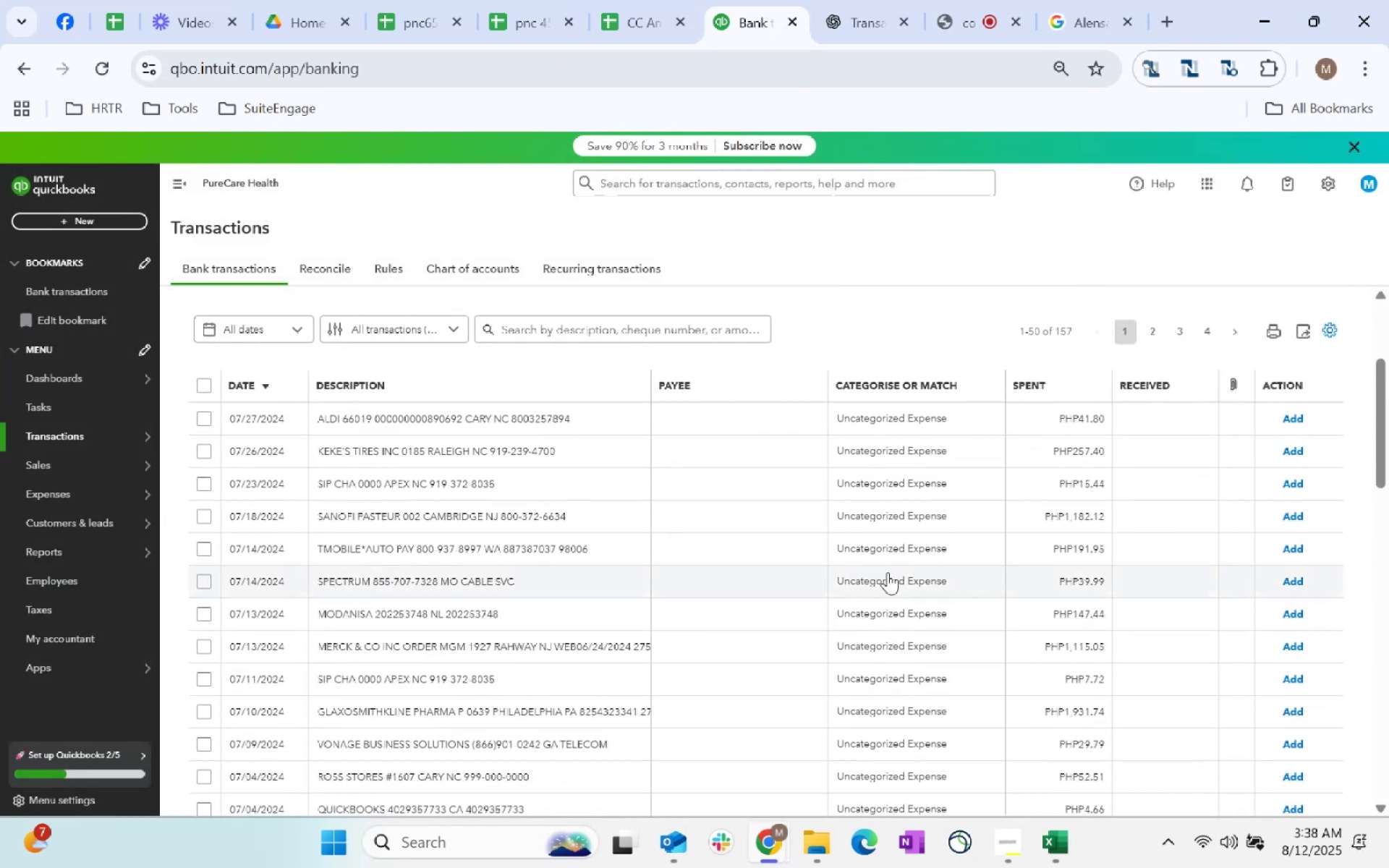 
scroll: coordinate [925, 645], scroll_direction: down, amount: 37.0
 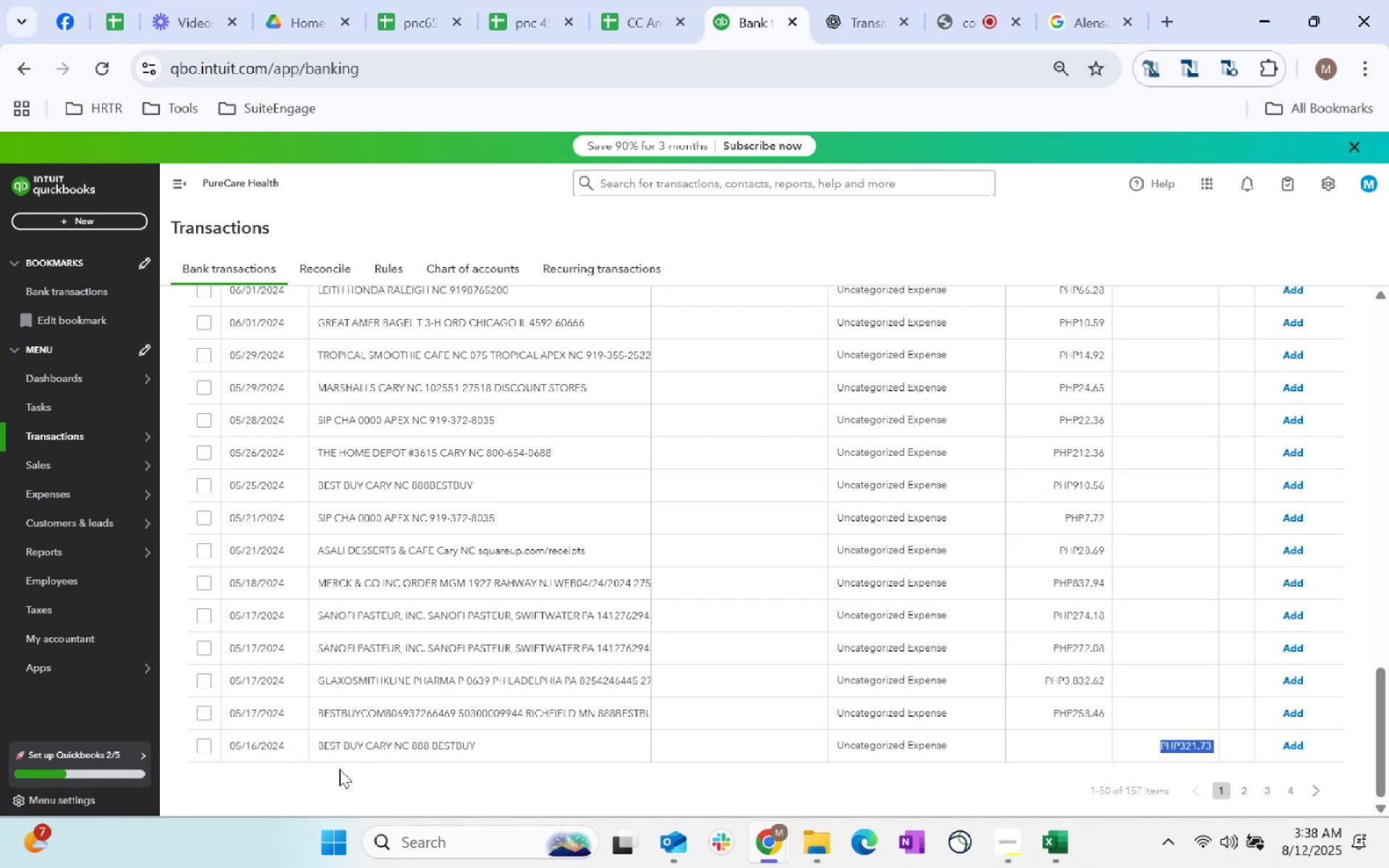 
wait(10.38)
 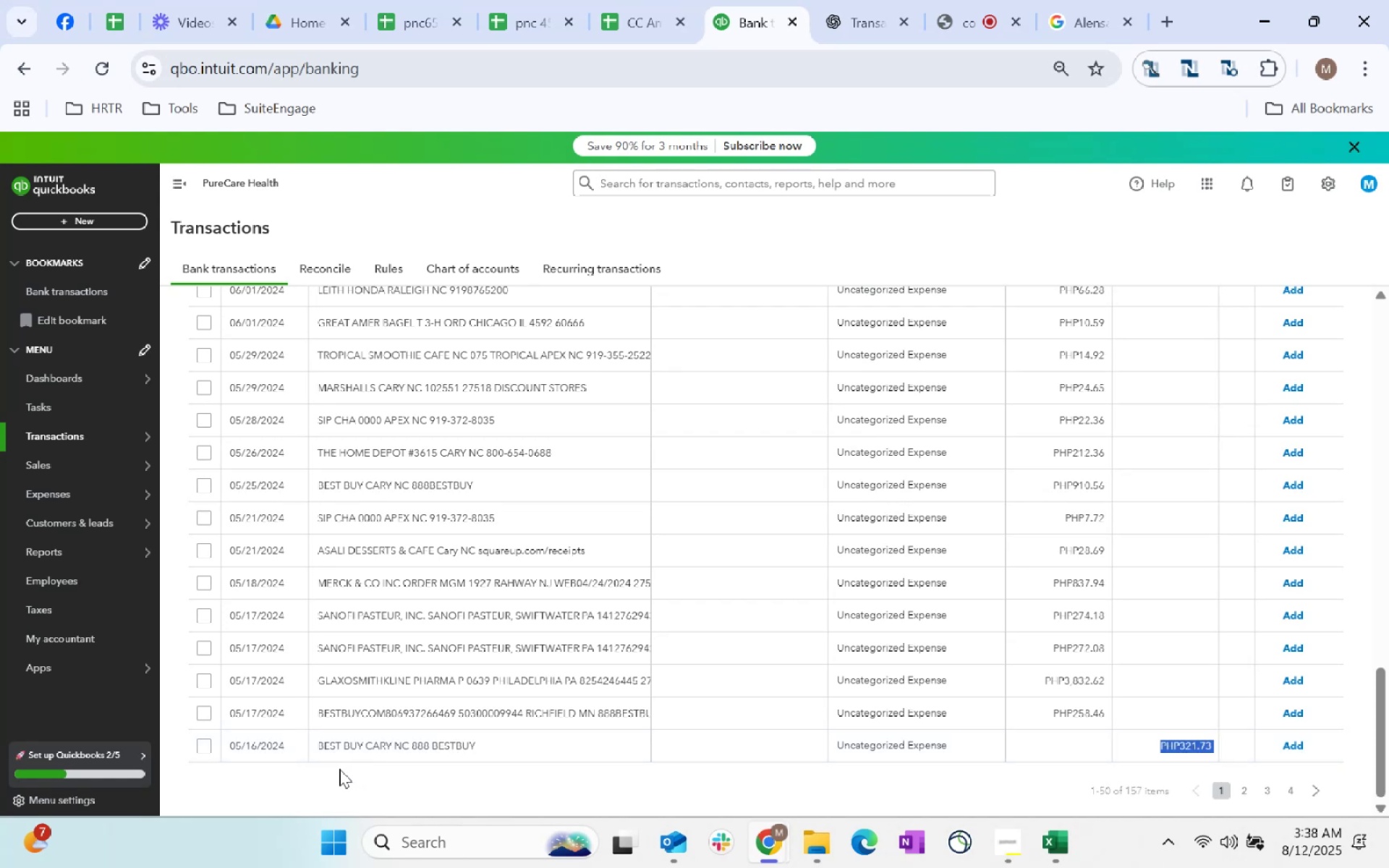 
left_click([738, 435])
 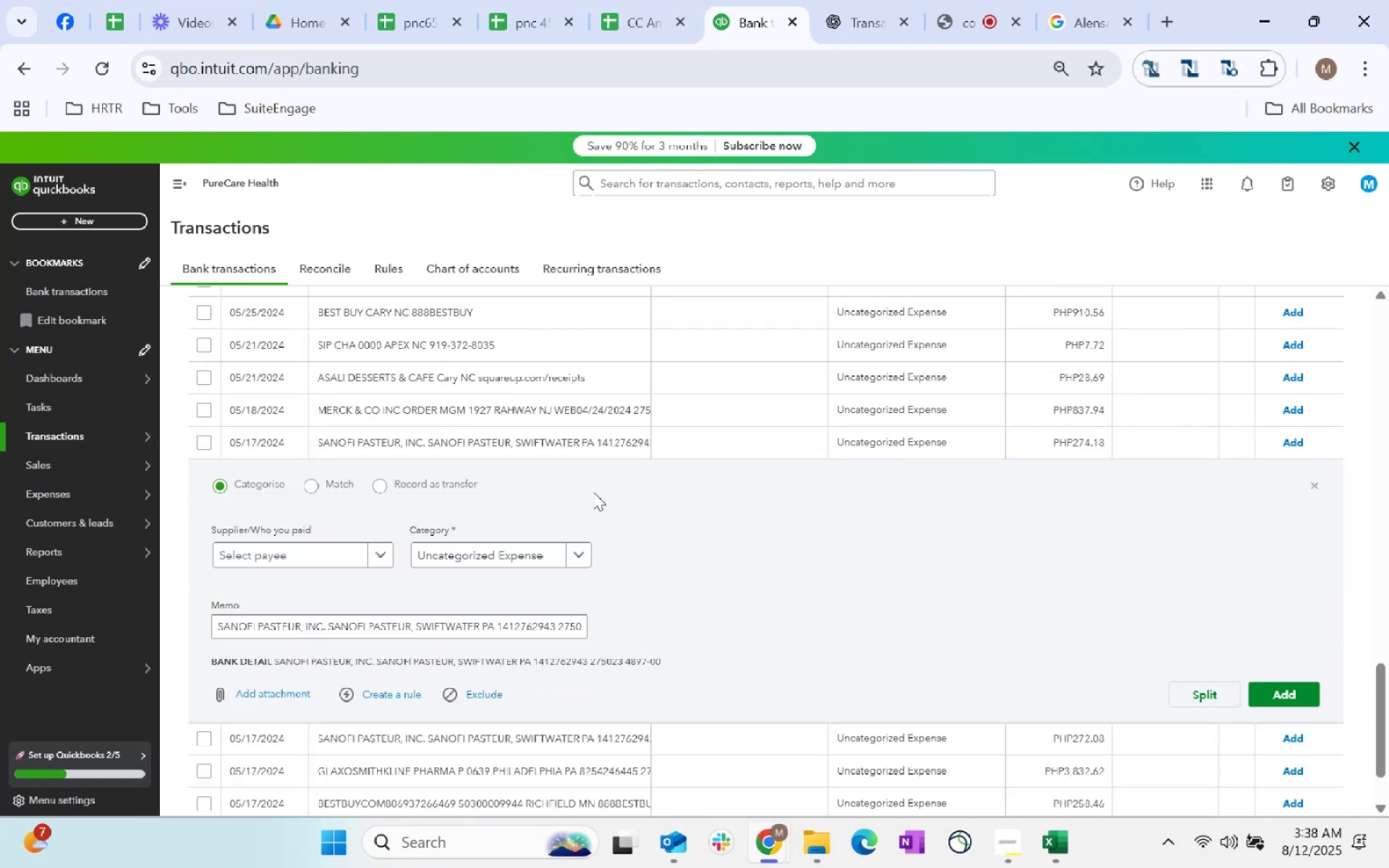 
left_click([352, 548])
 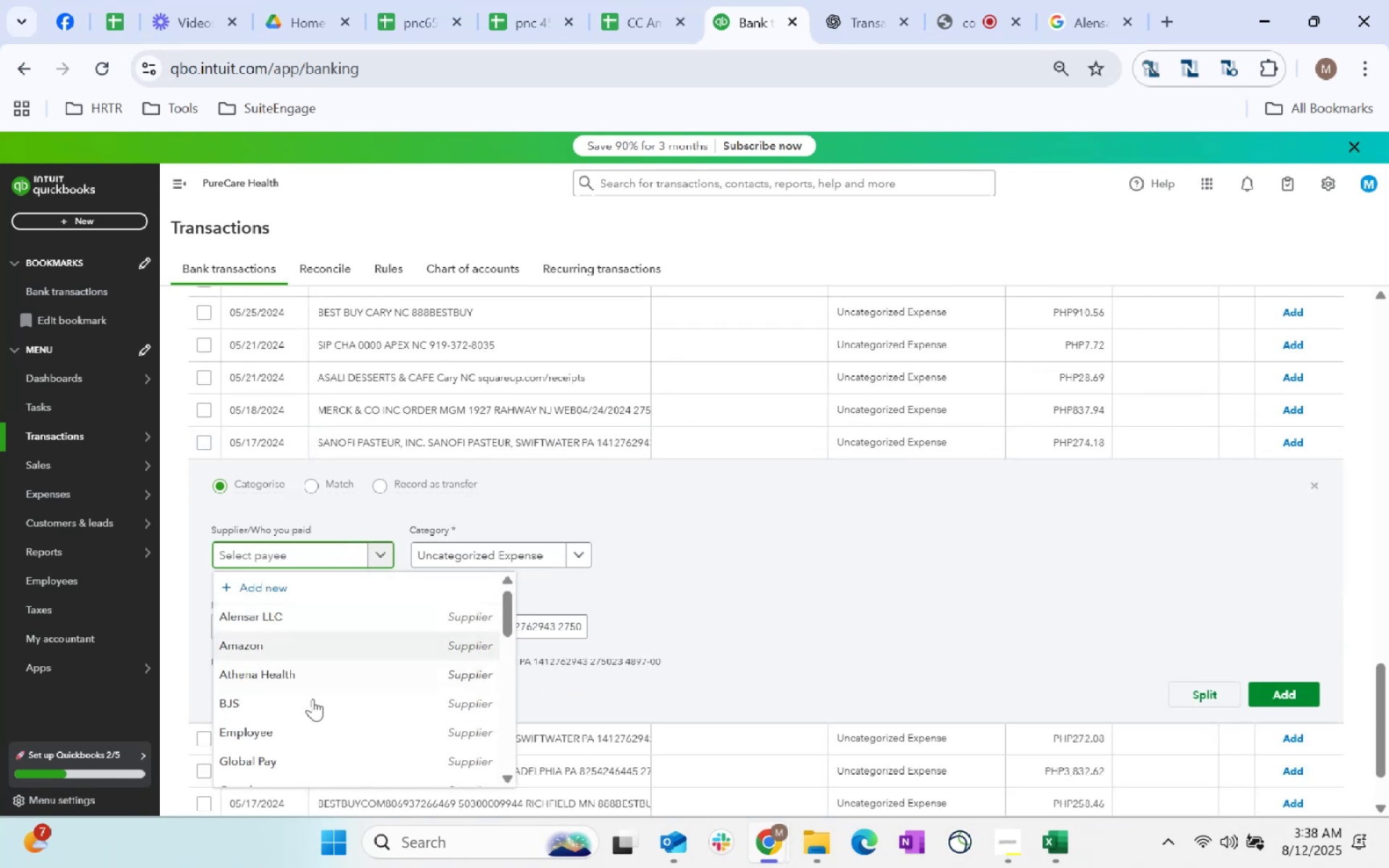 
scroll: coordinate [368, 681], scroll_direction: down, amount: 5.0
 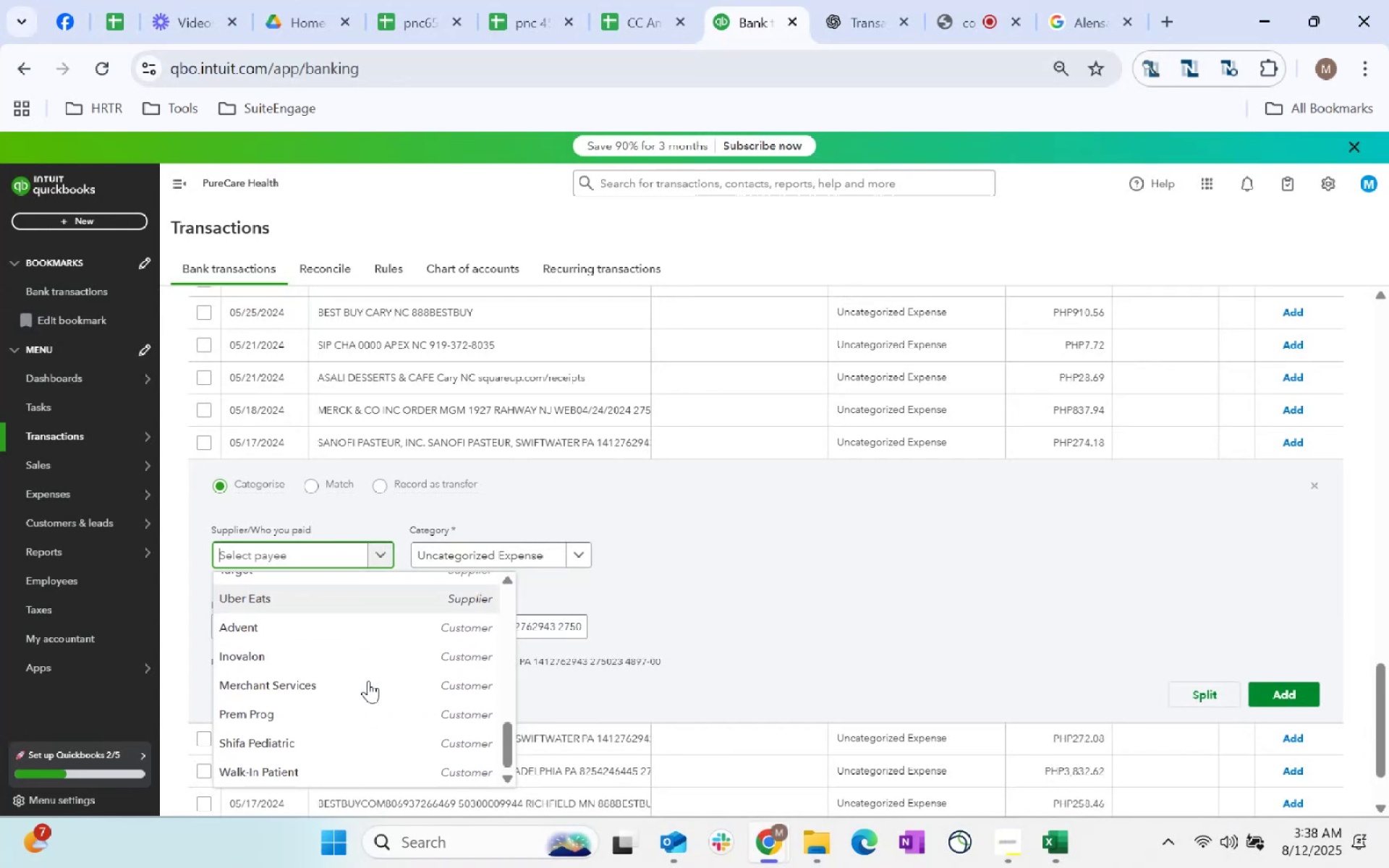 
scroll: coordinate [368, 681], scroll_direction: up, amount: 1.0
 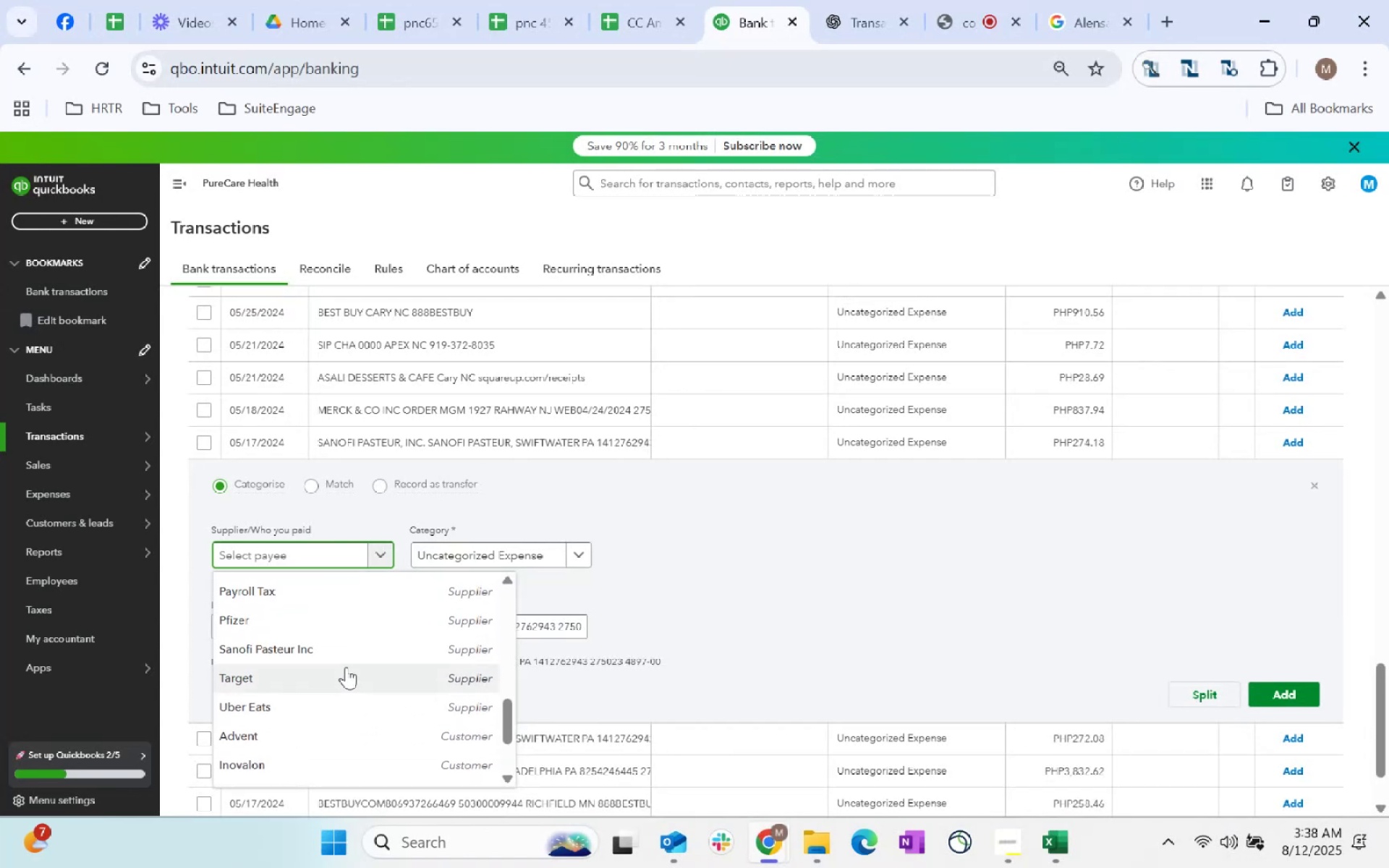 
left_click([334, 651])
 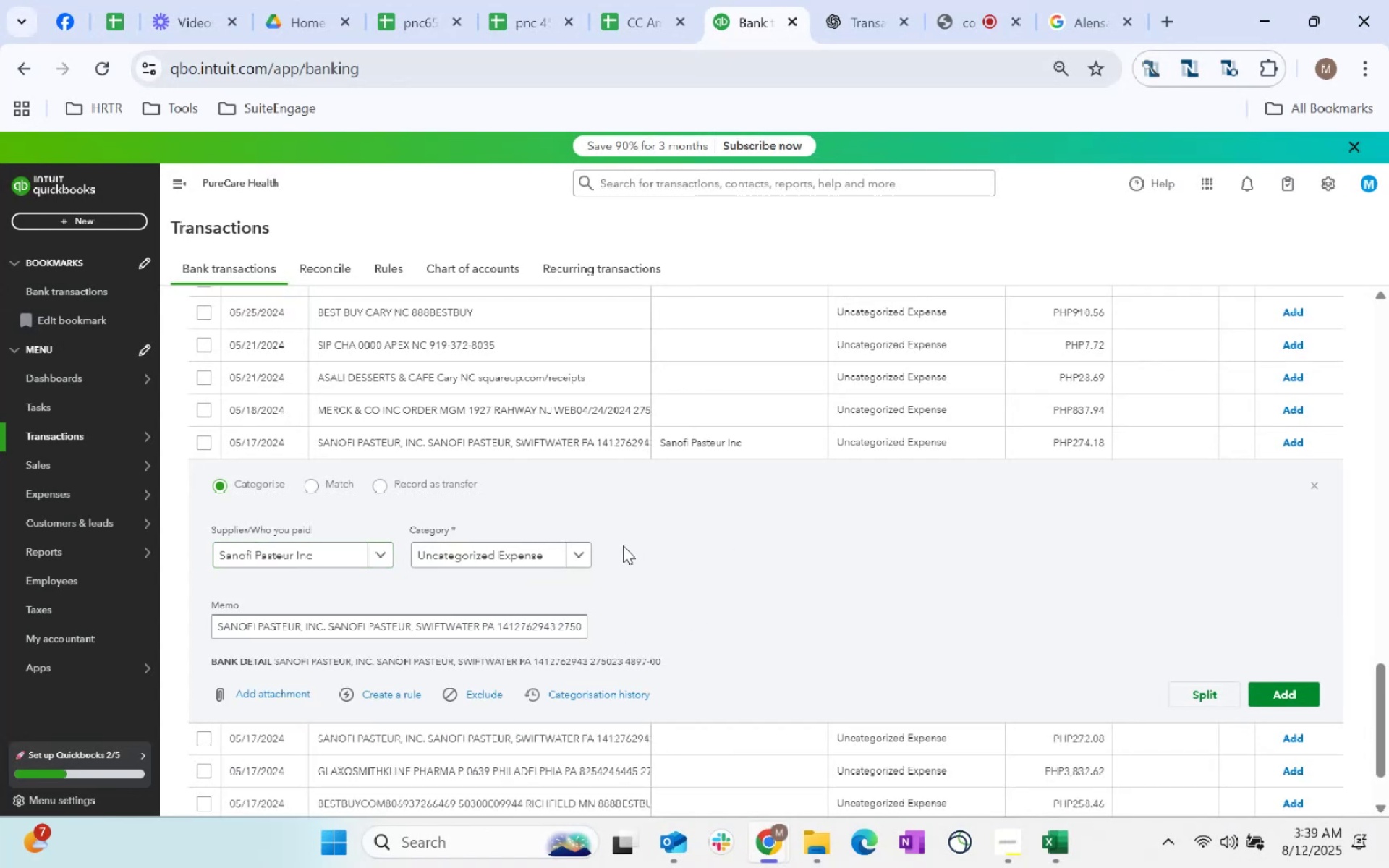 
mouse_move([550, 544])
 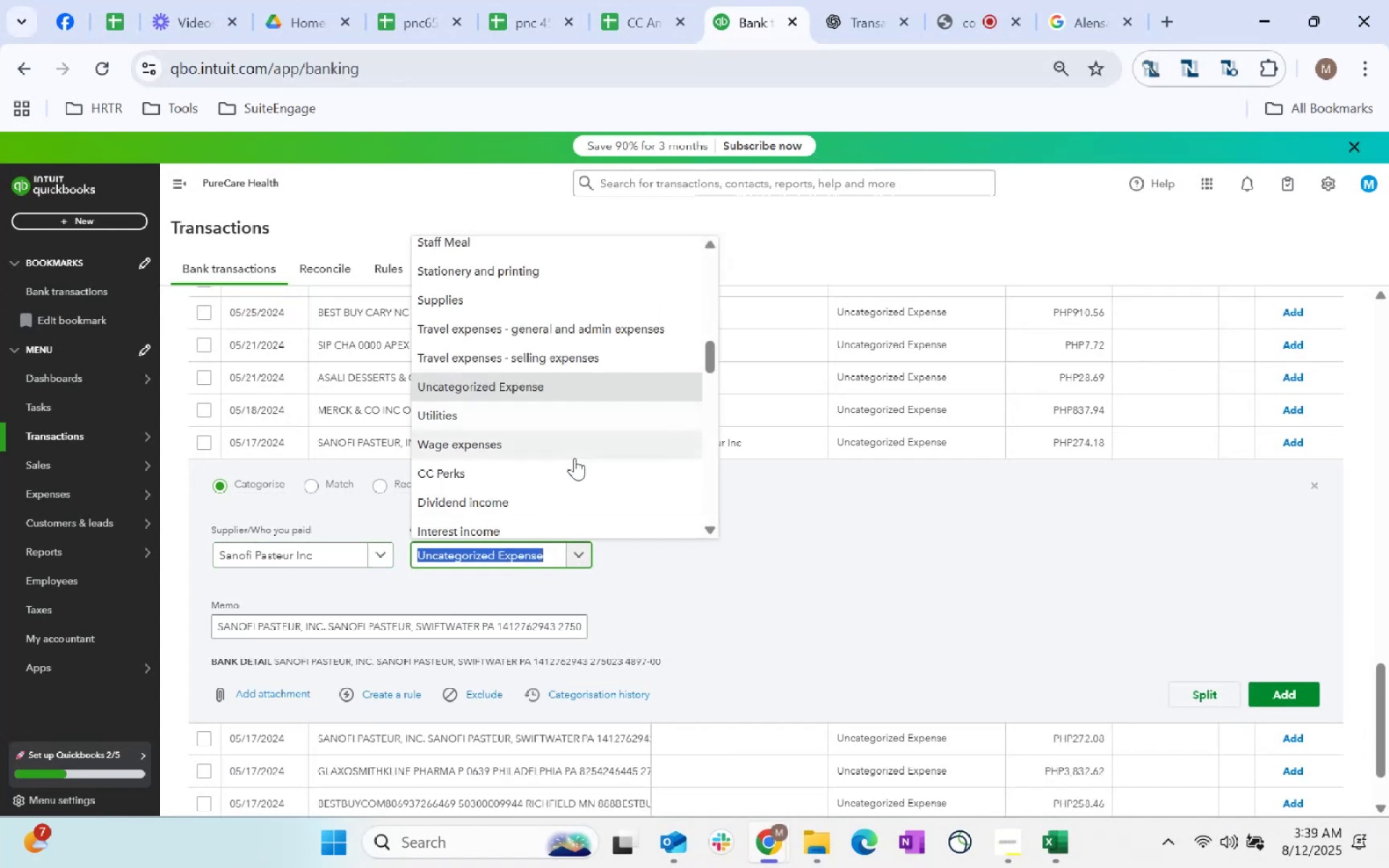 
left_click([836, 610])
 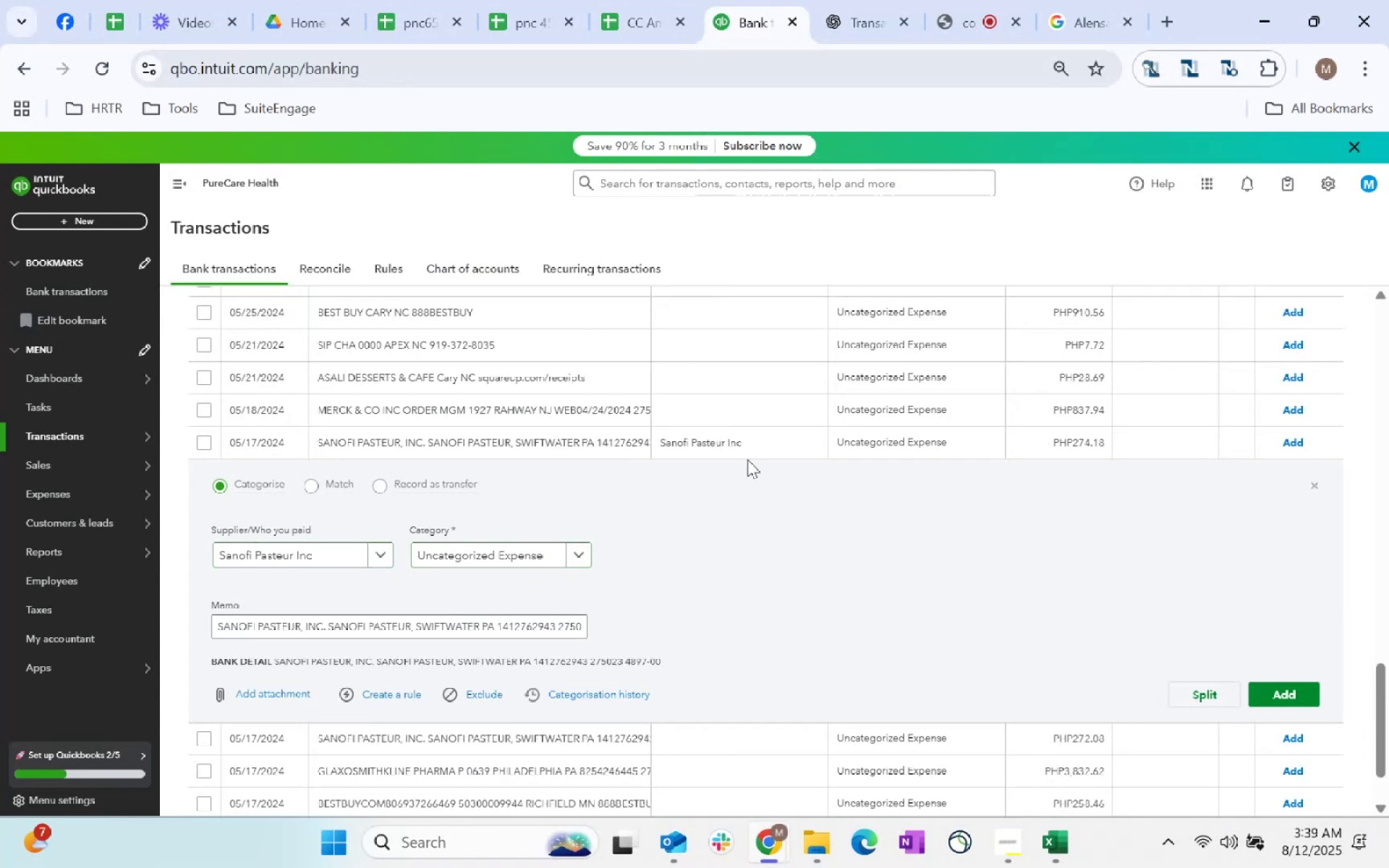 
left_click([724, 444])
 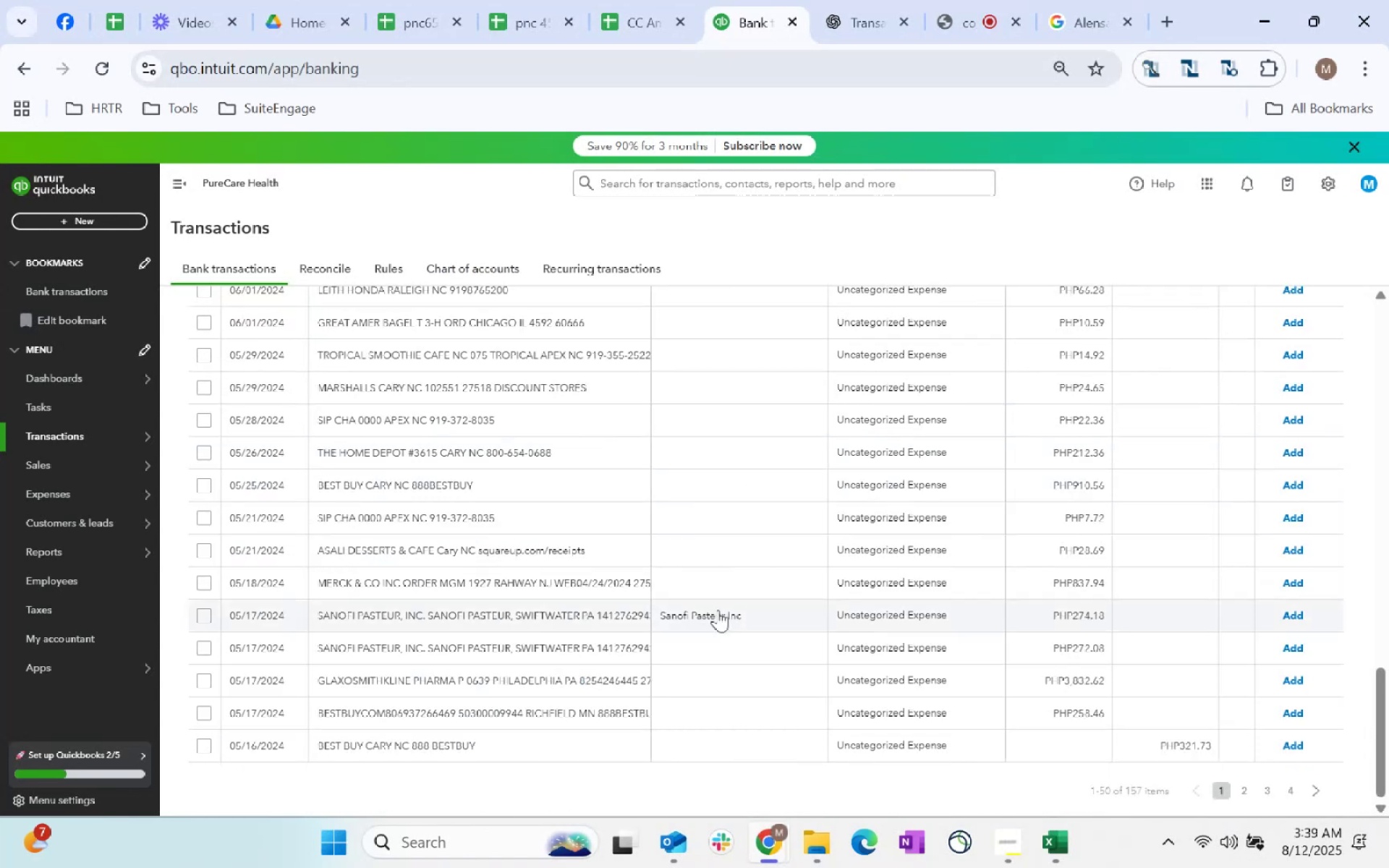 
left_click([718, 610])
 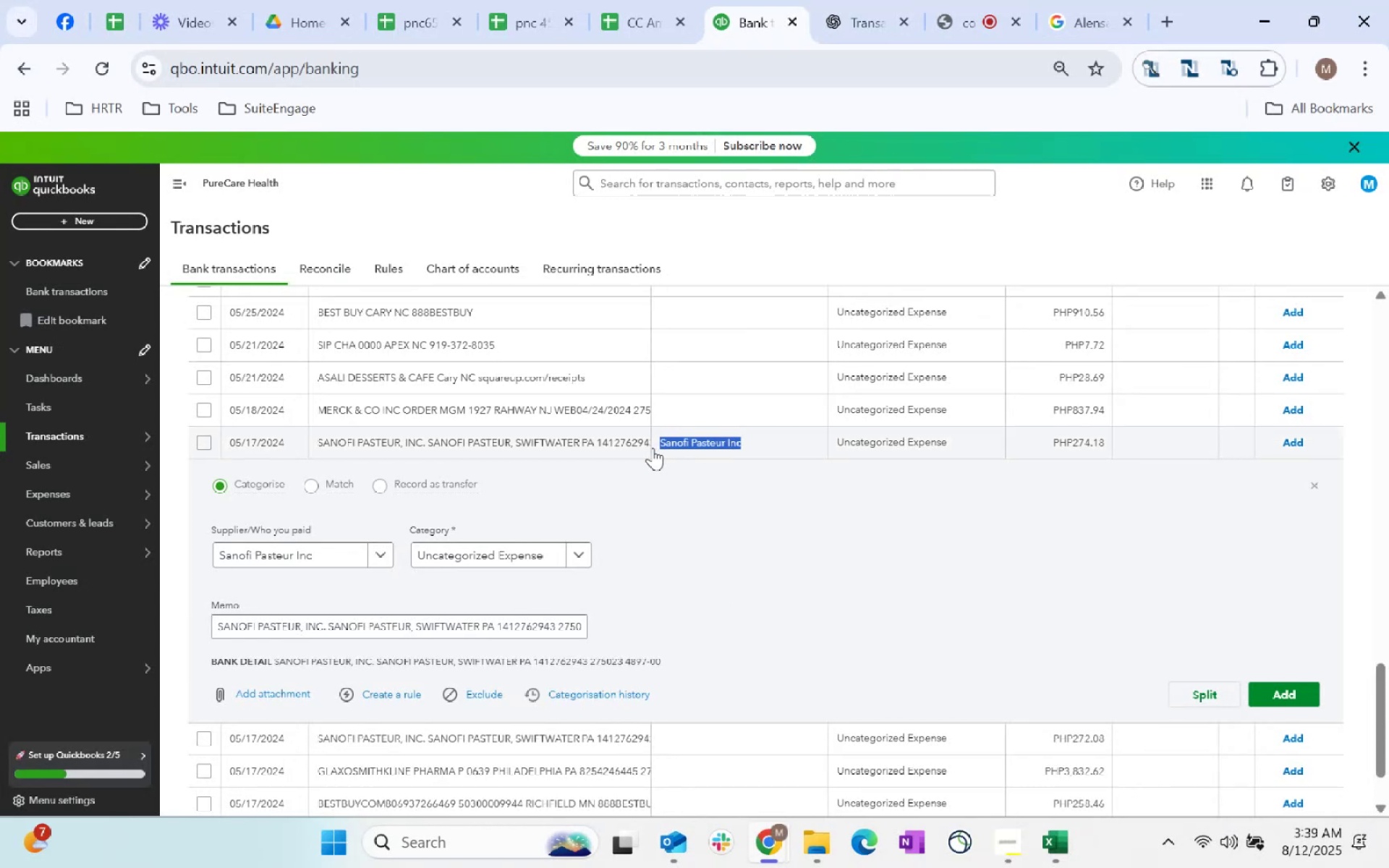 
key(Control+C)
 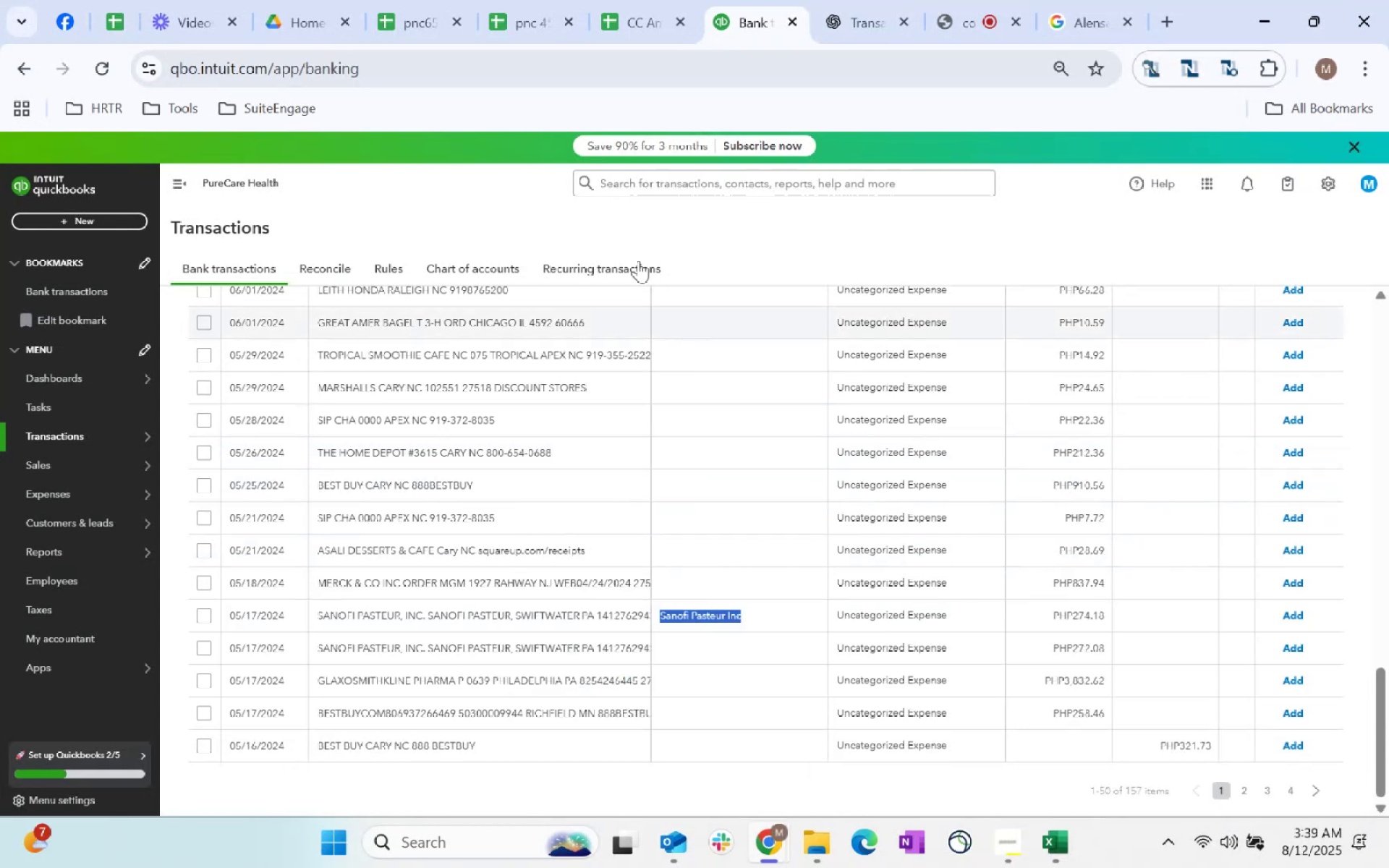 
key(Control+C)
 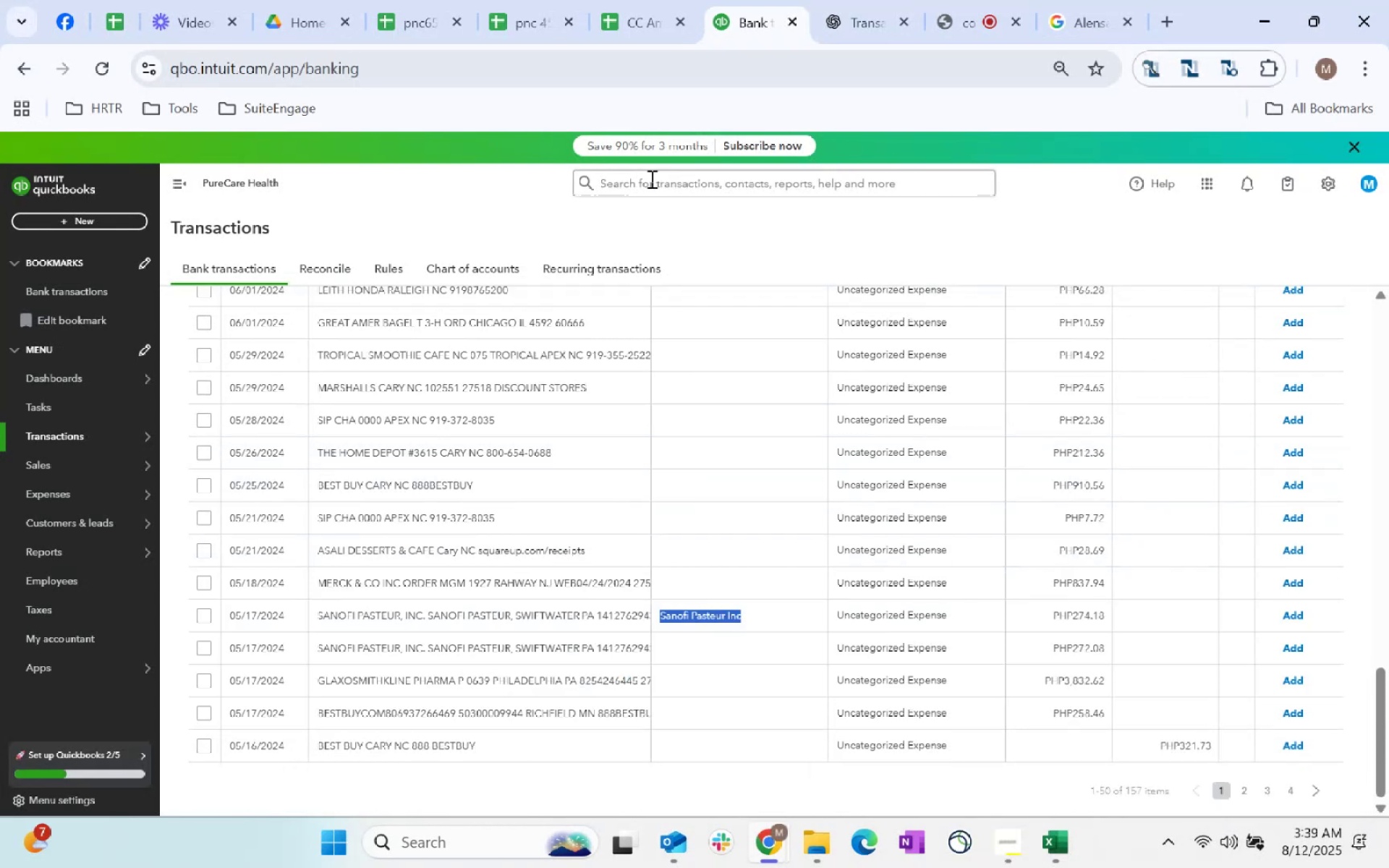 
key(Control+C)
 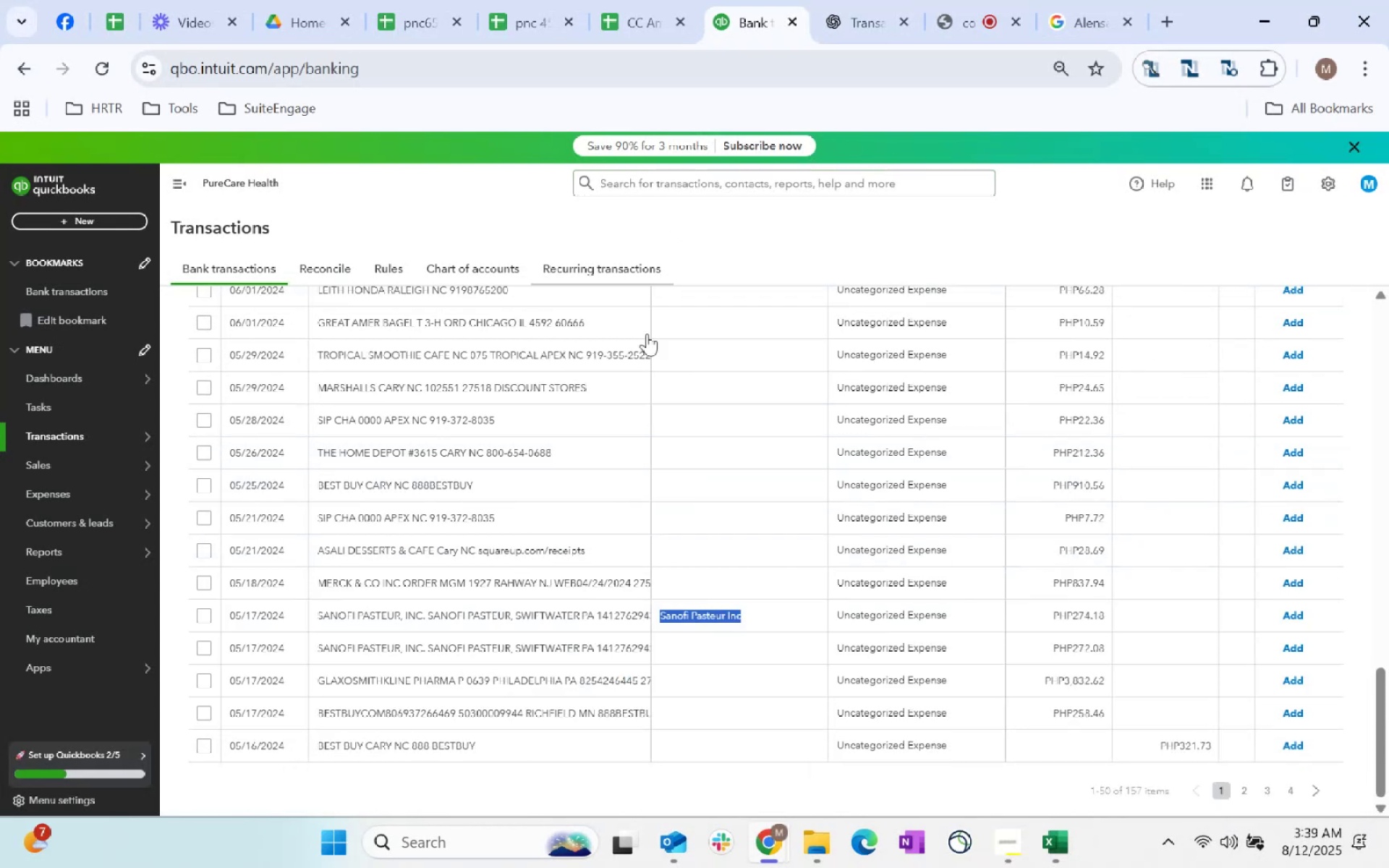 
scroll: coordinate [627, 262], scroll_direction: up, amount: 14.0
 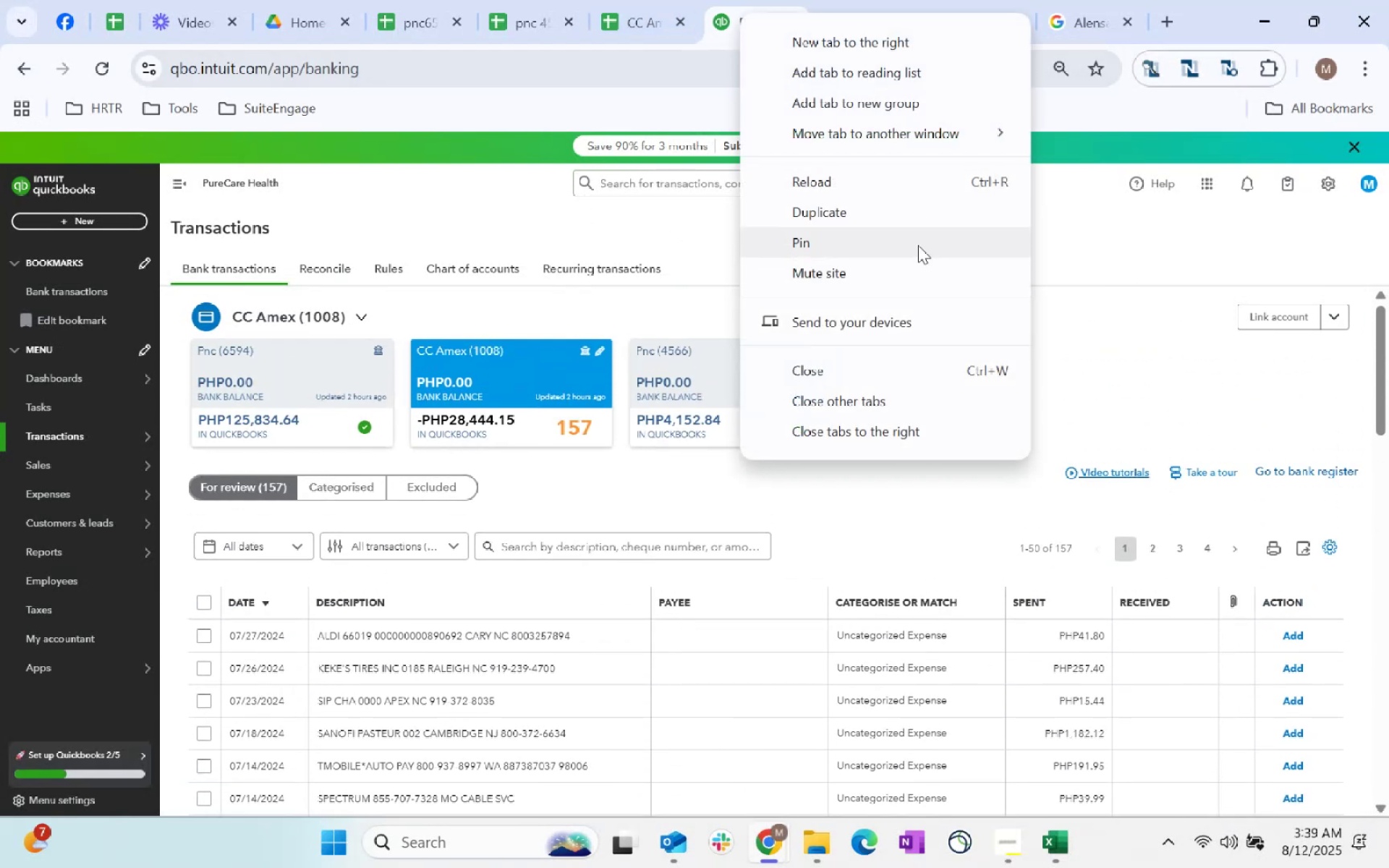 
left_click([876, 215])
 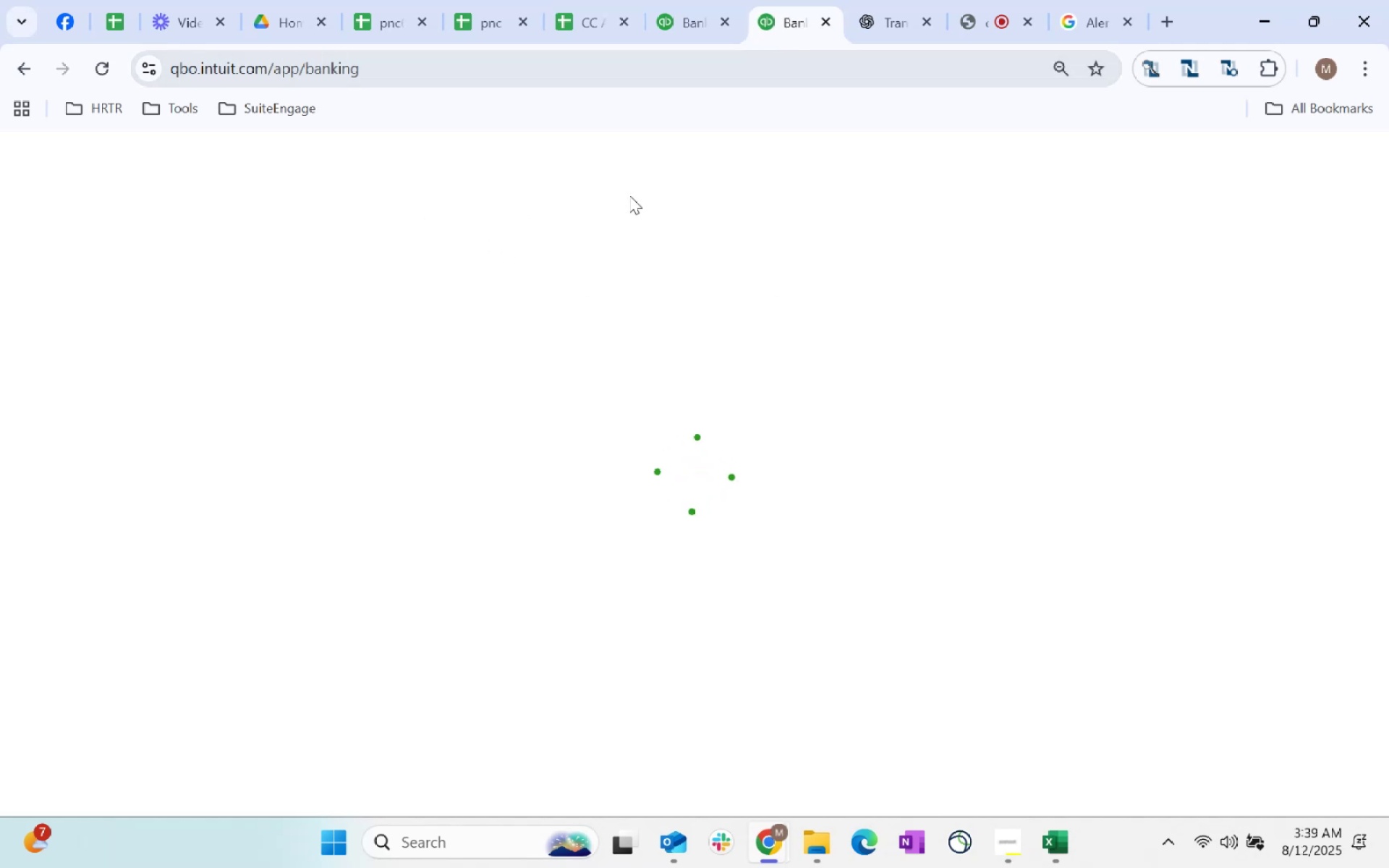 
wait(5.88)
 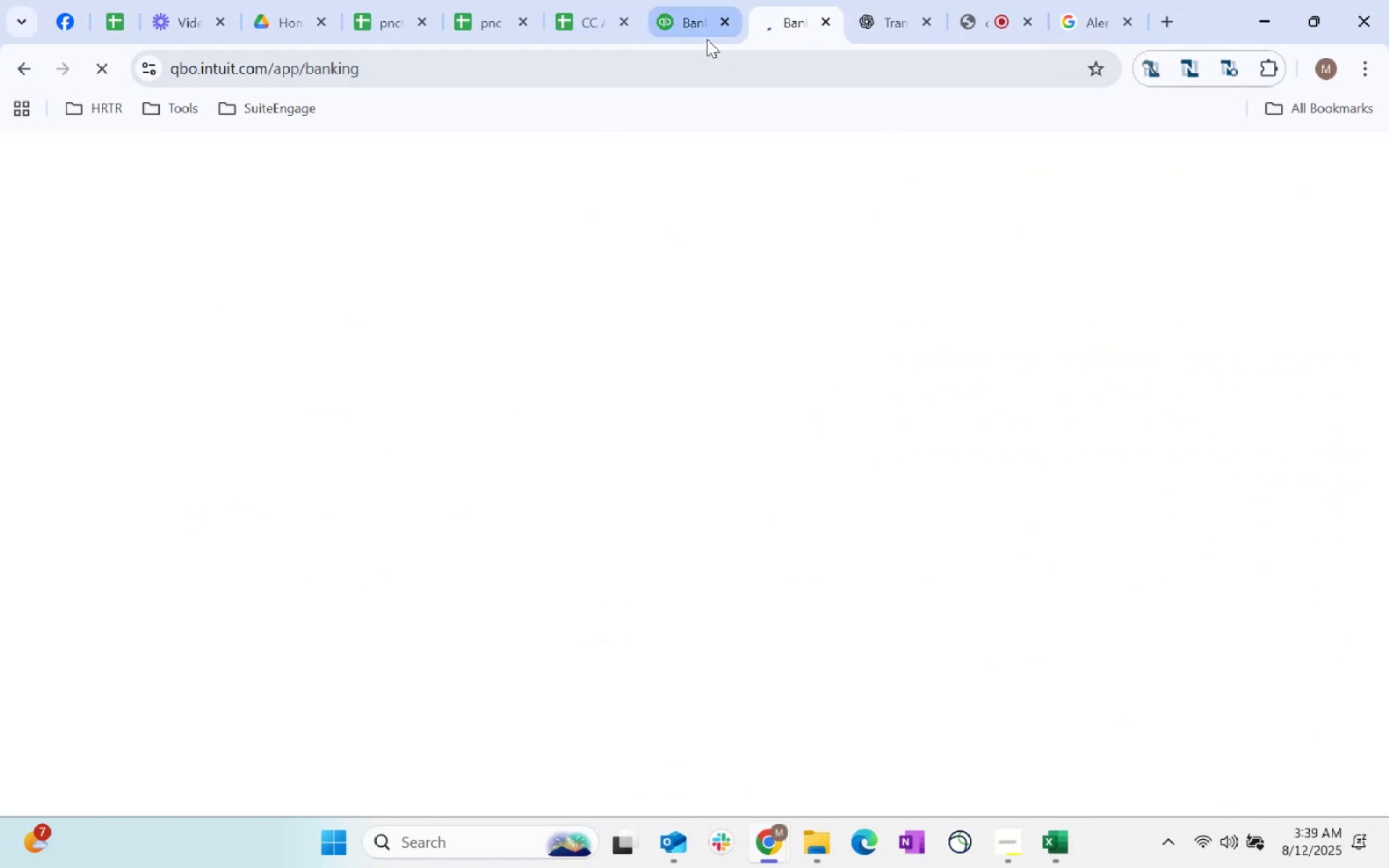 
left_click([678, 2])
 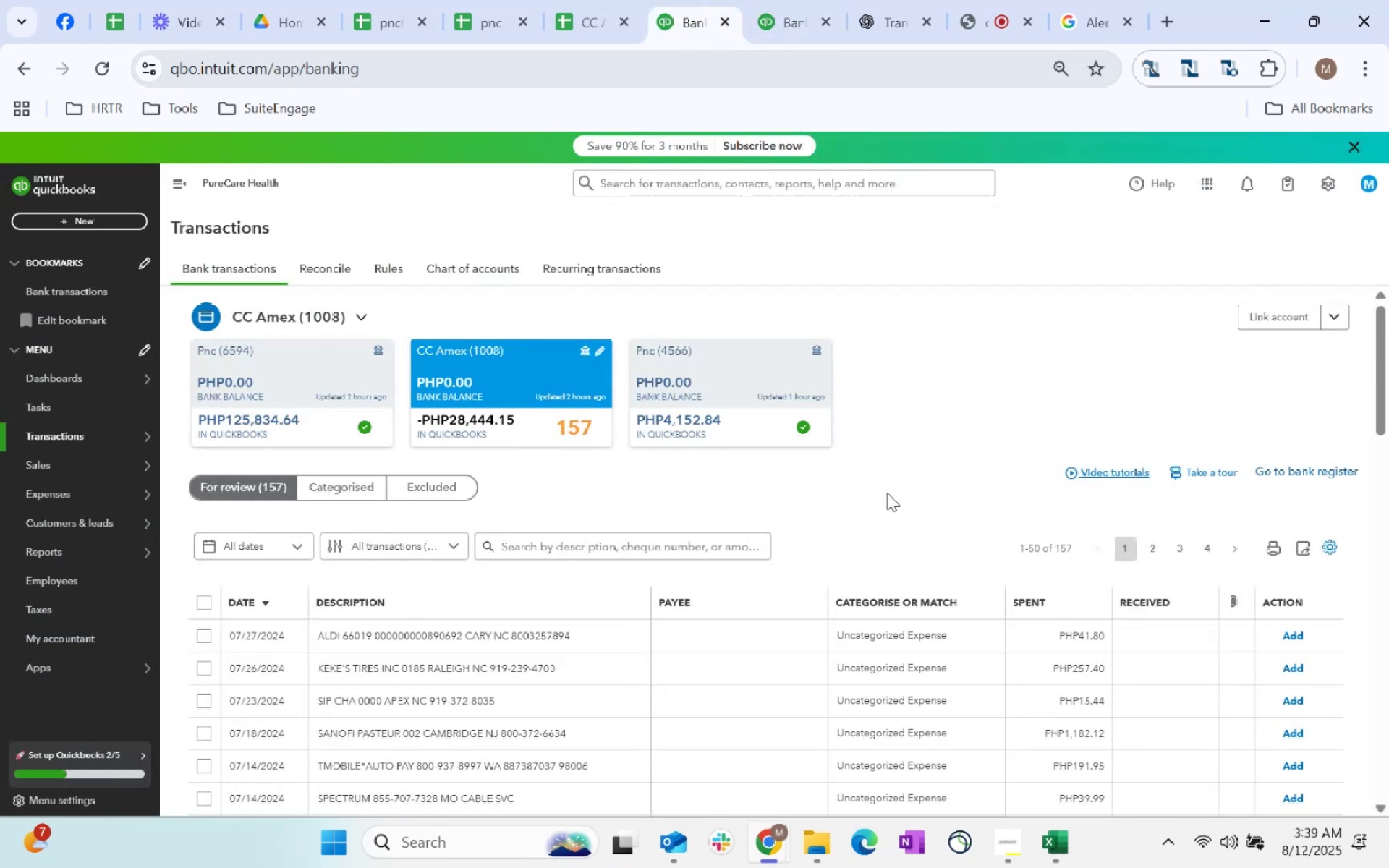 
left_click([783, 14])
 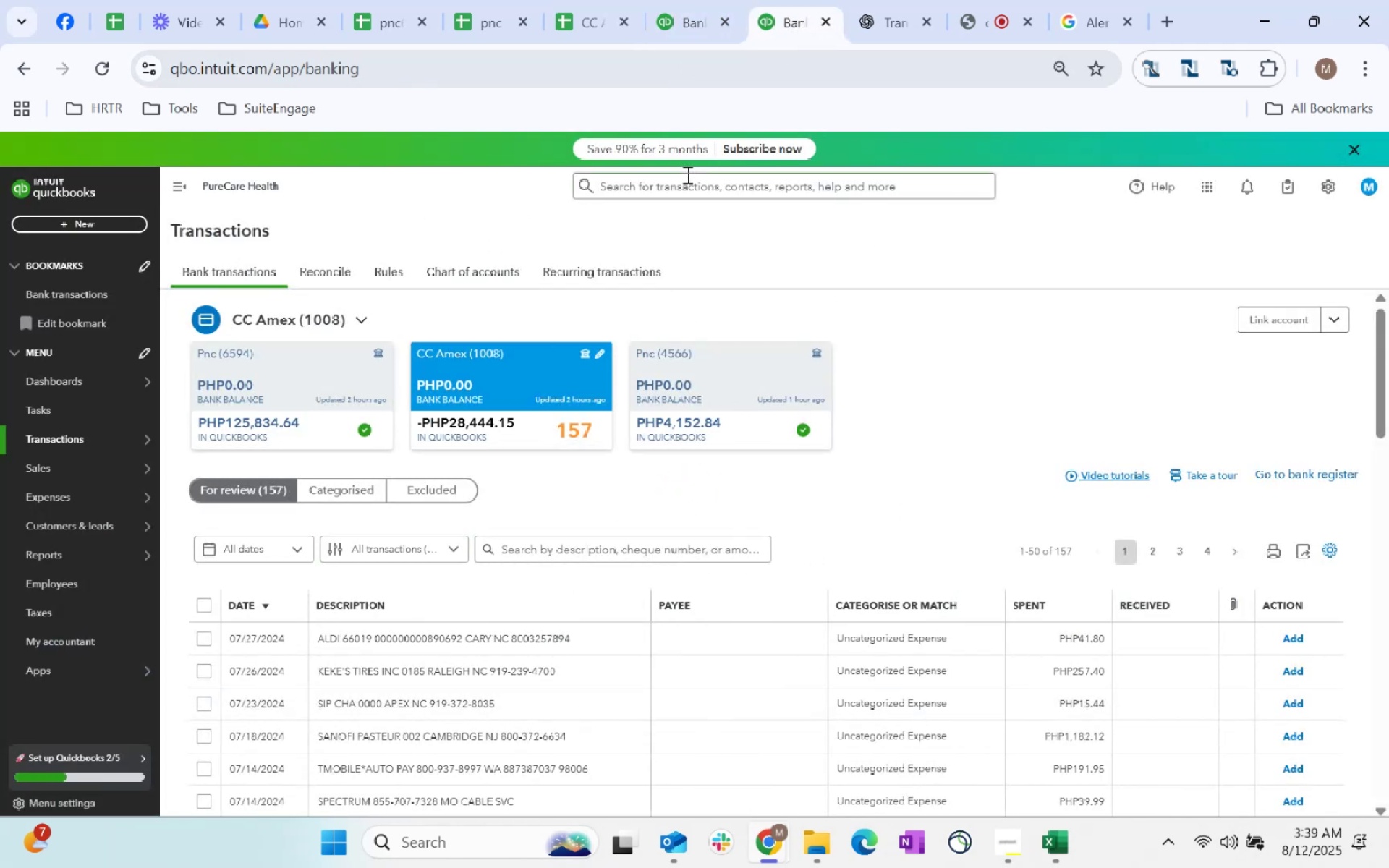 
left_click([688, 191])
 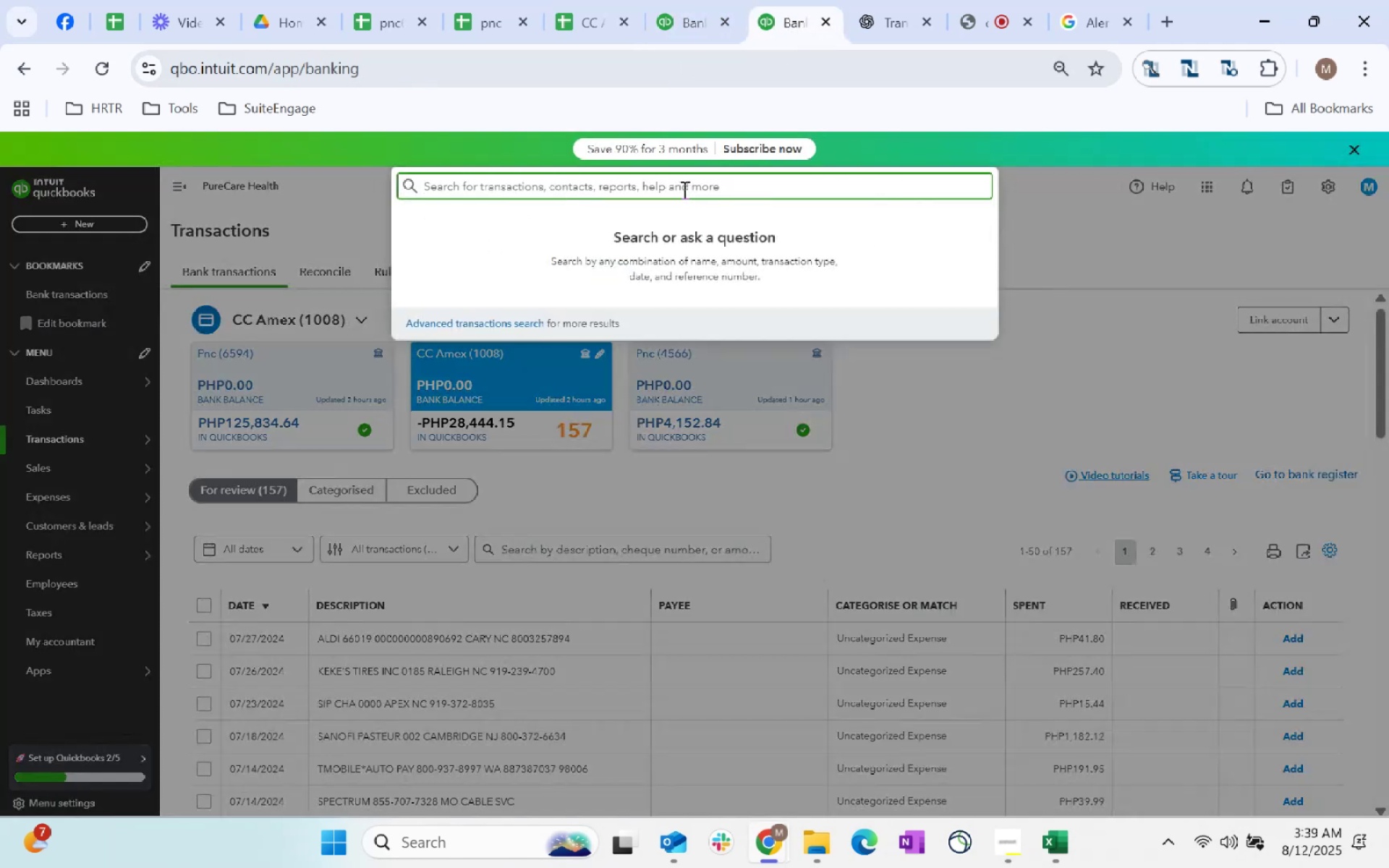 
key(Control+ControlLeft)
 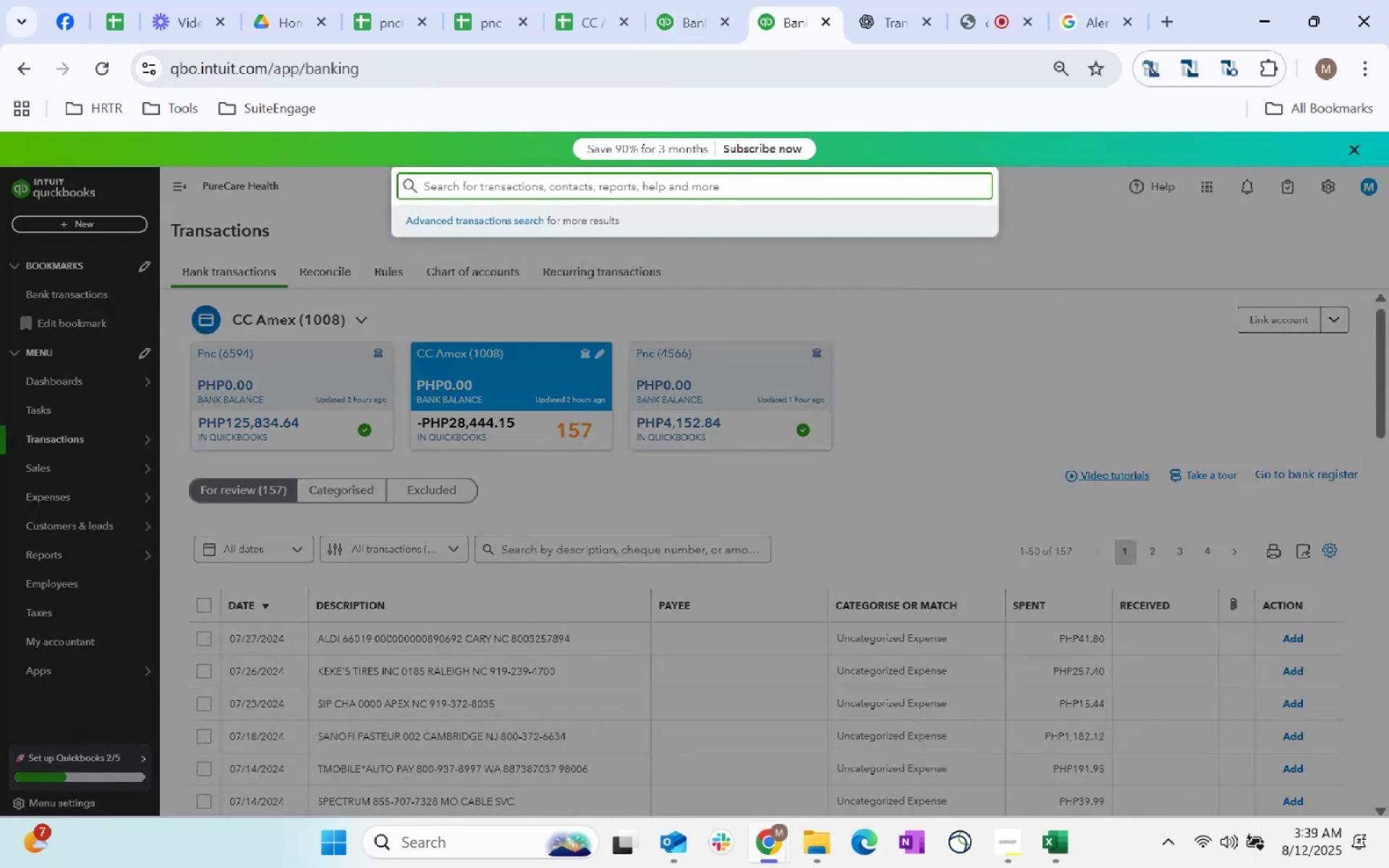 
key(Control+V)
 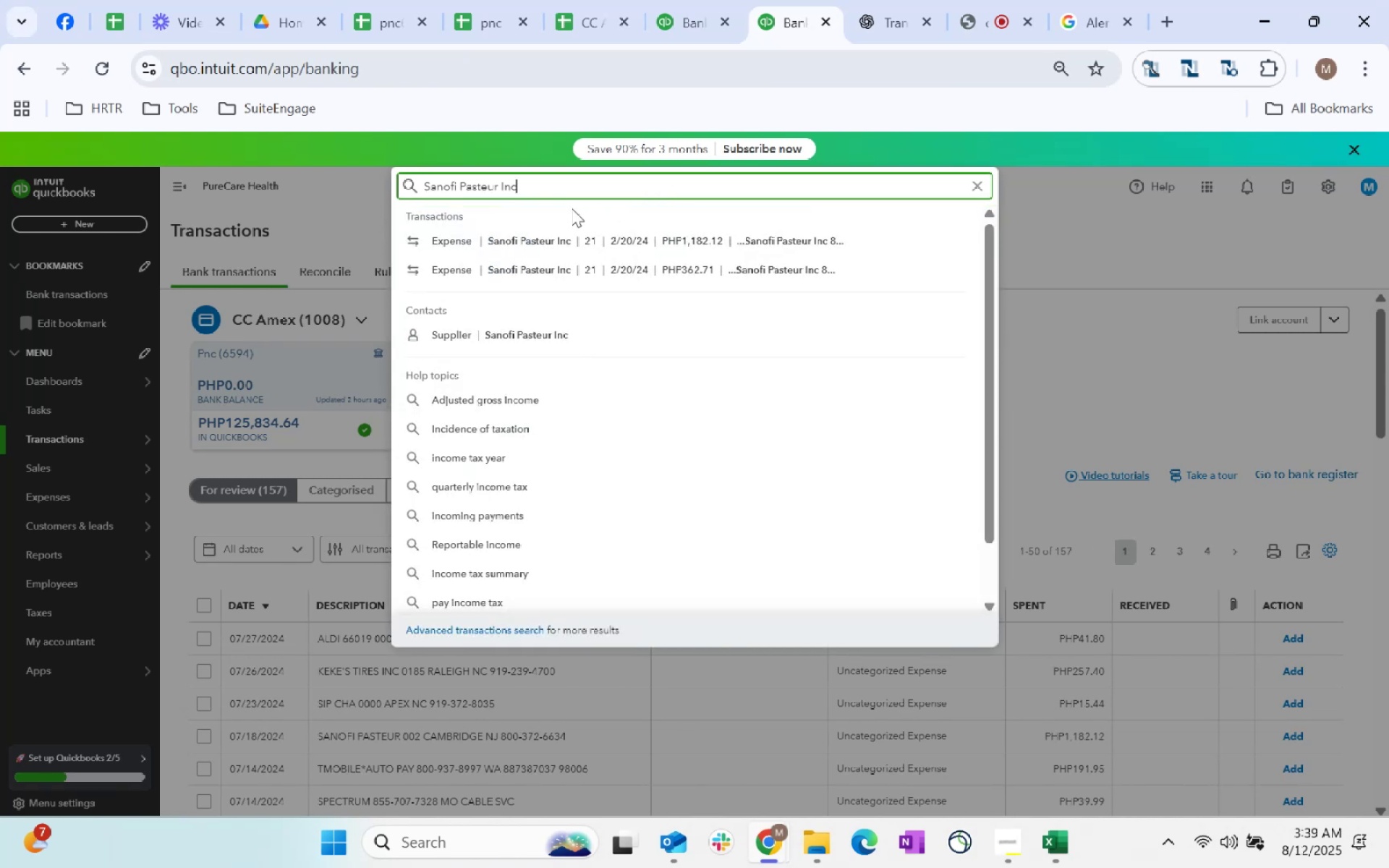 
left_click([530, 336])
 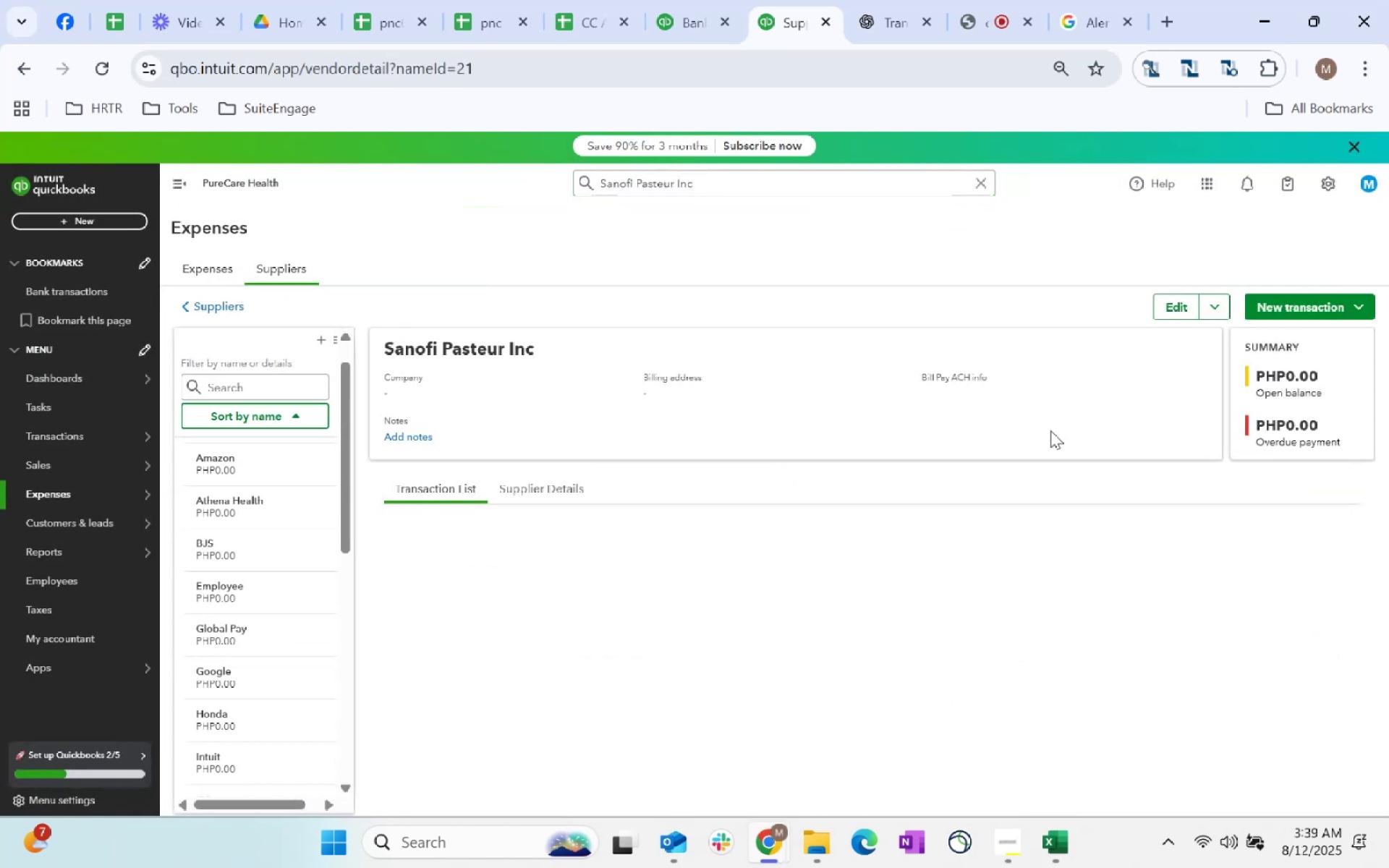 
mouse_move([794, 547])
 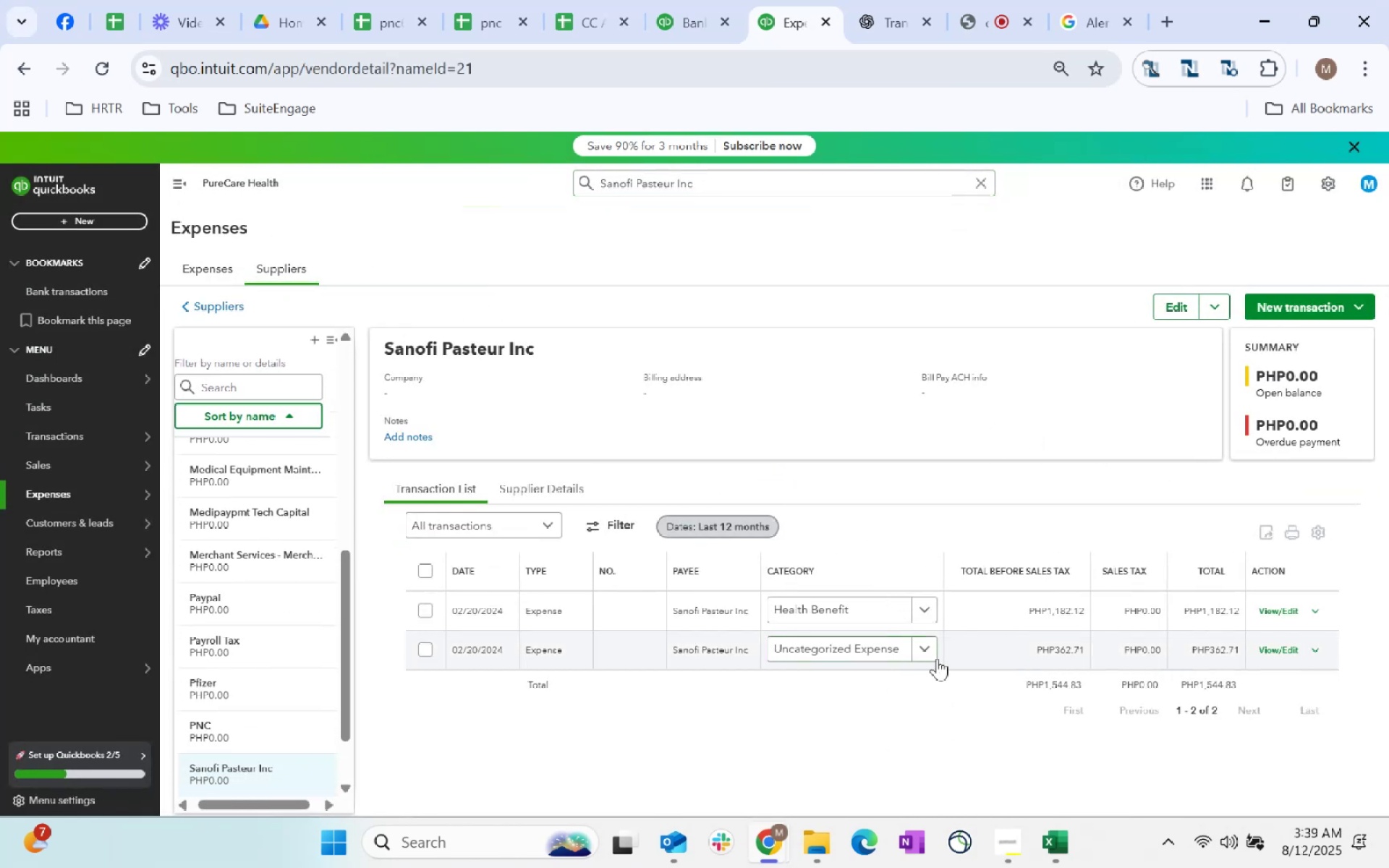 
left_click([919, 646])
 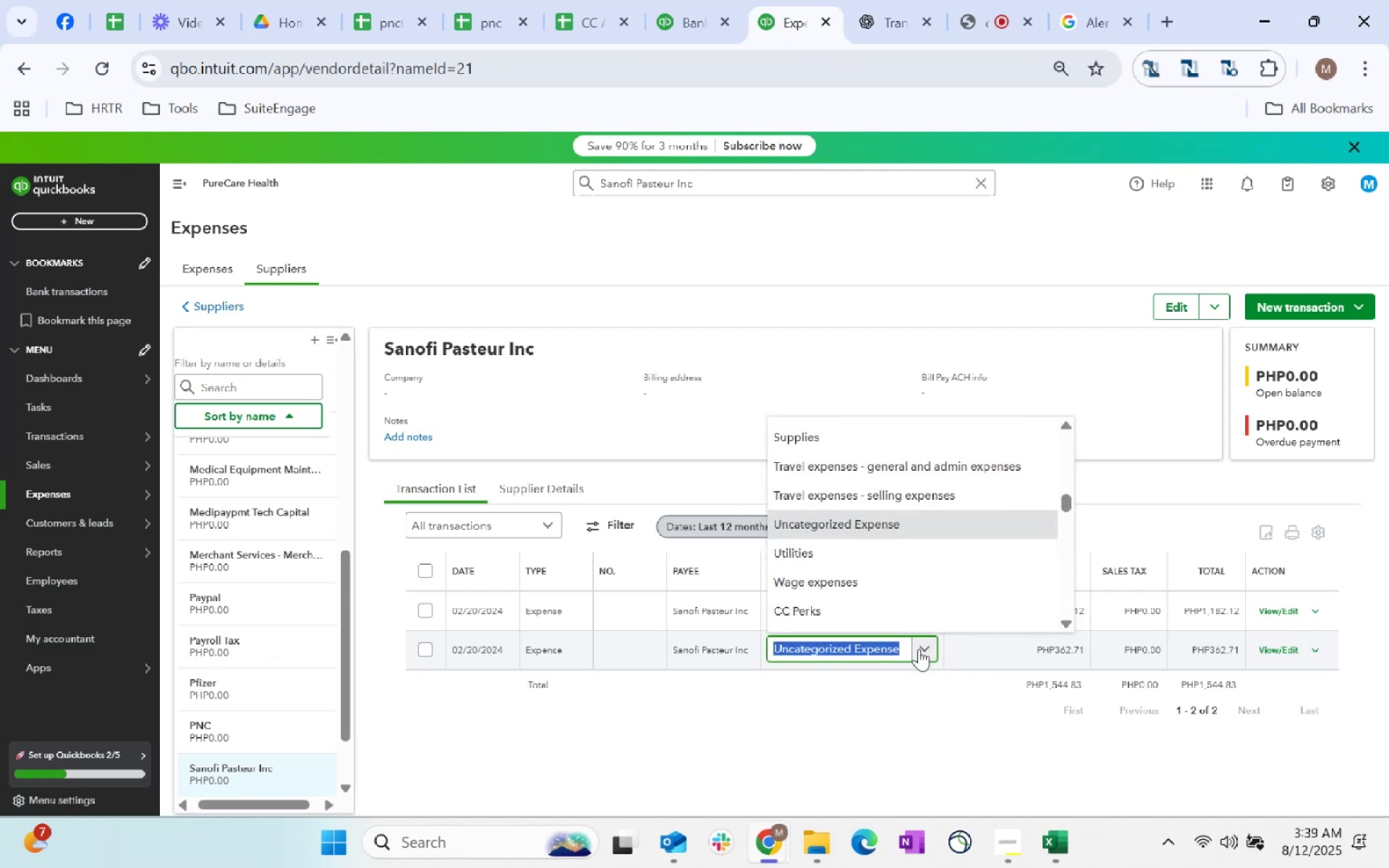 
type(health)
 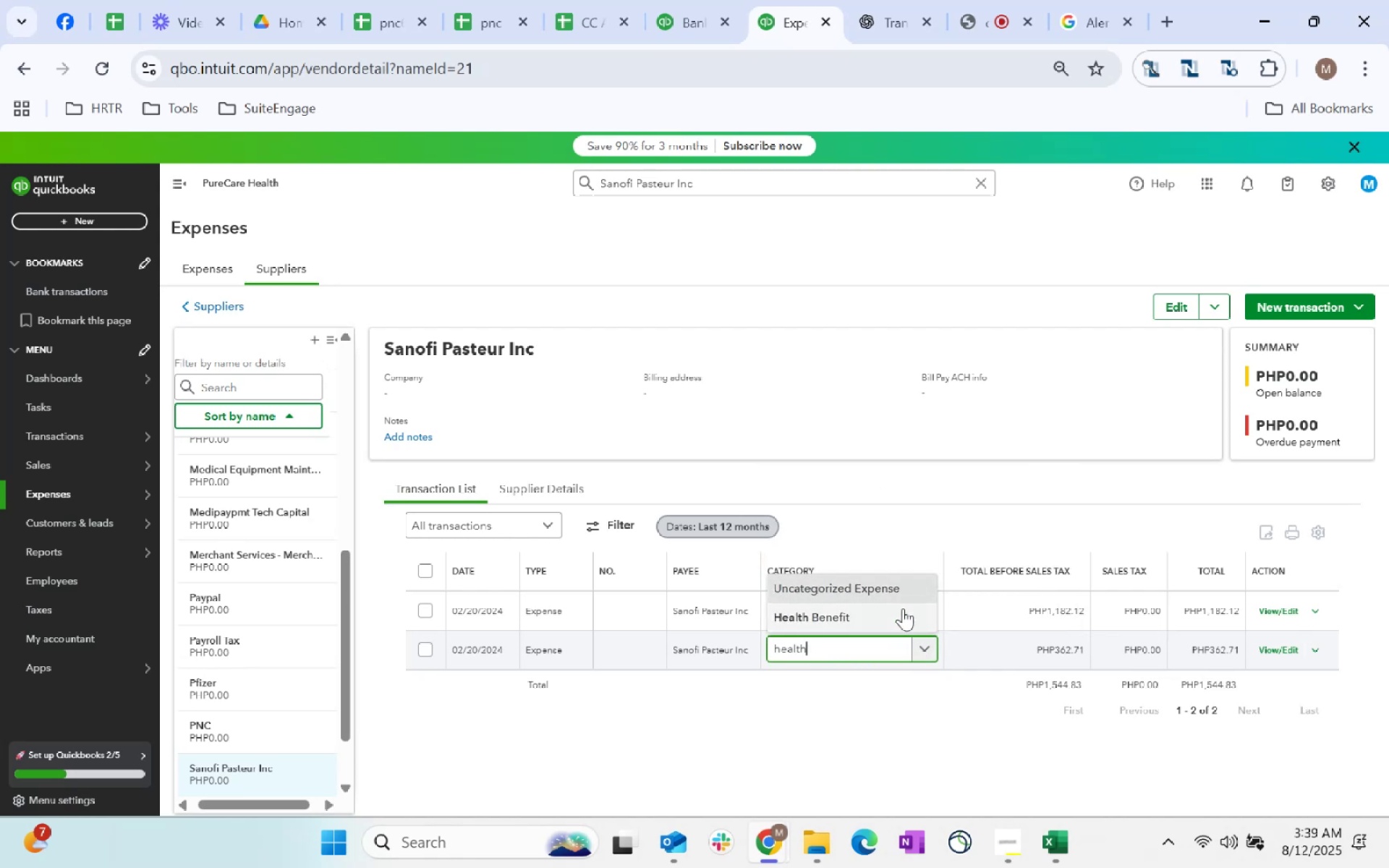 
left_click([890, 616])
 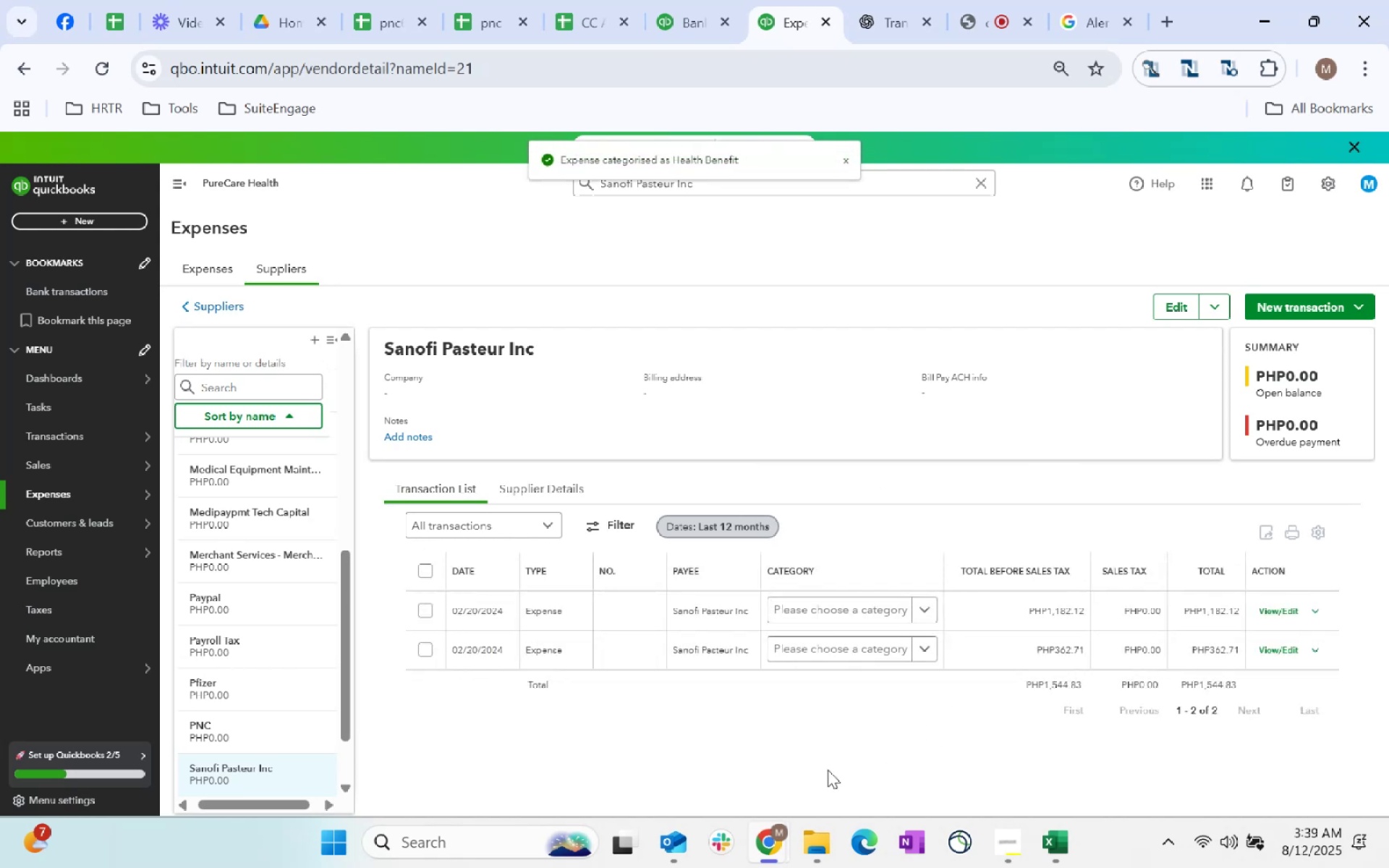 
left_click([828, 770])
 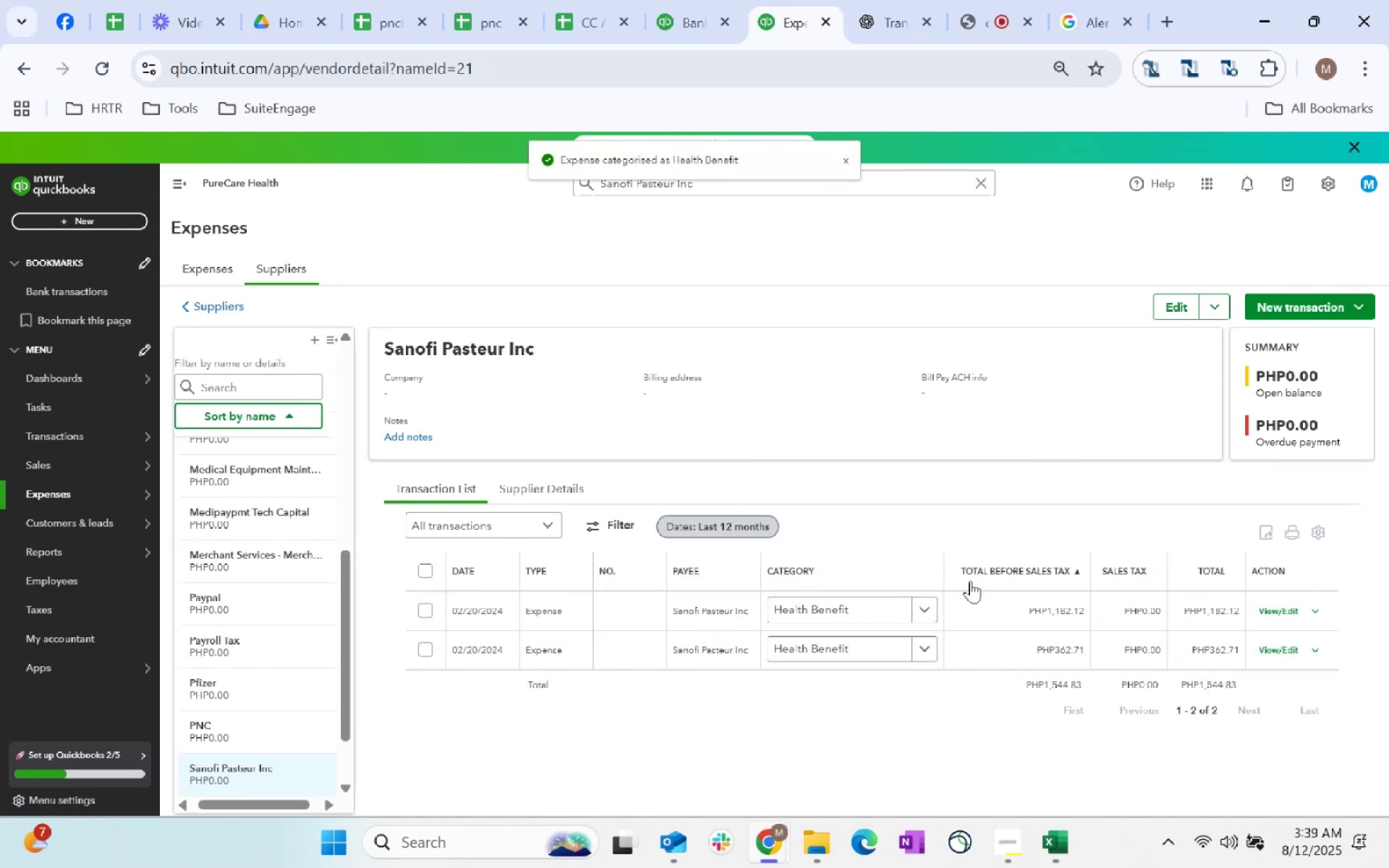 
scroll: coordinate [1067, 766], scroll_direction: down, amount: 22.0
 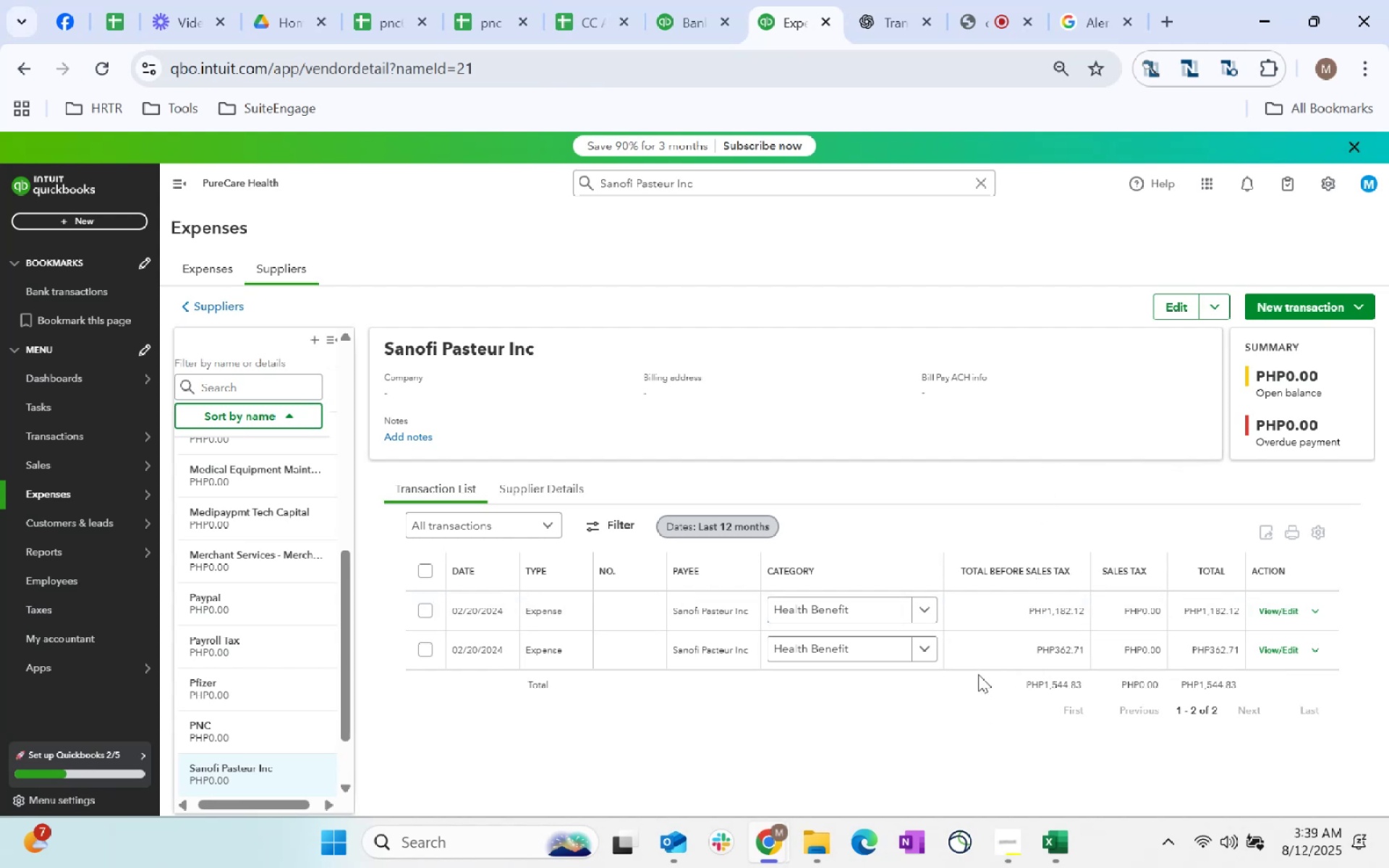 
wait(5.15)
 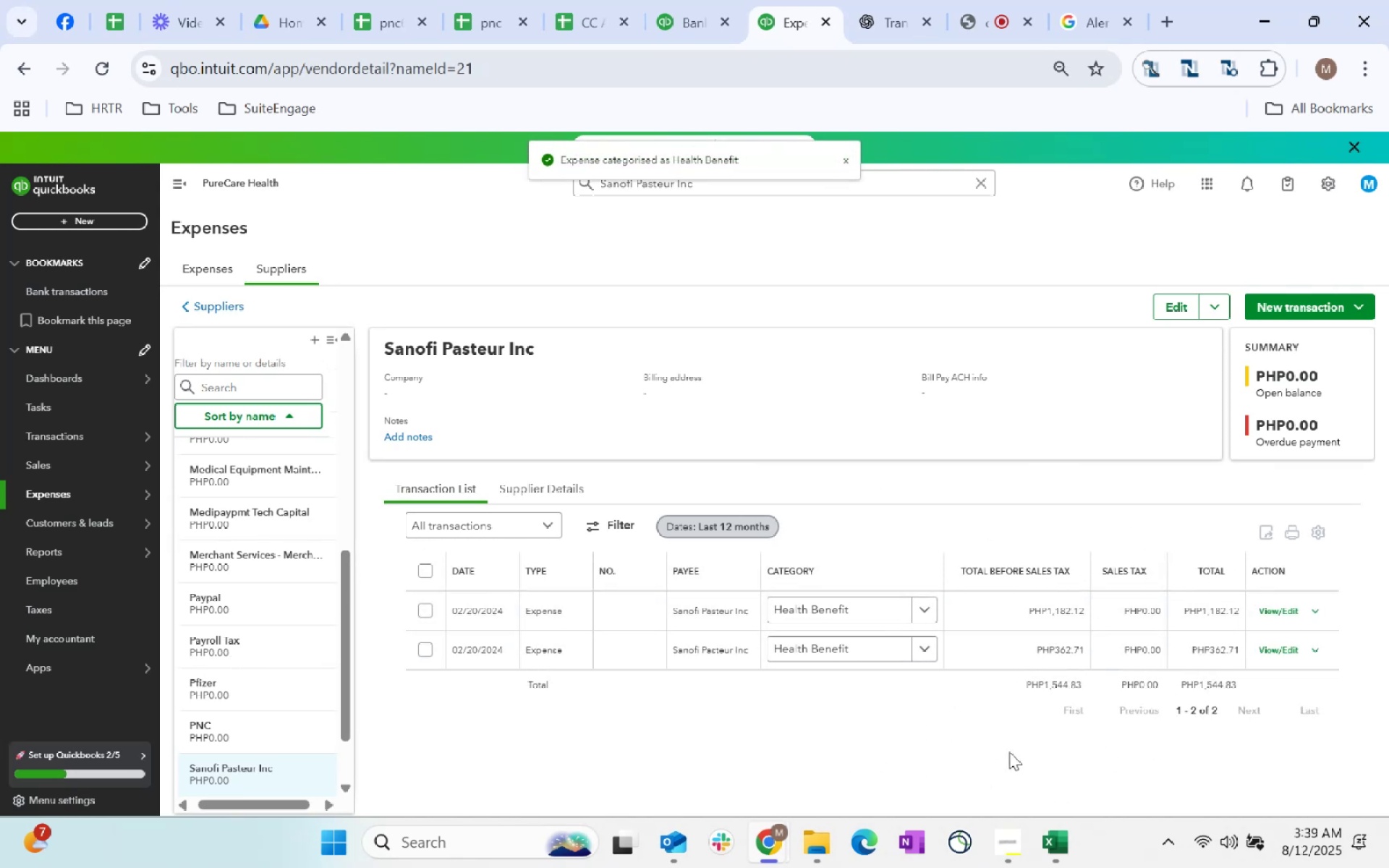 
left_click([674, 0])
 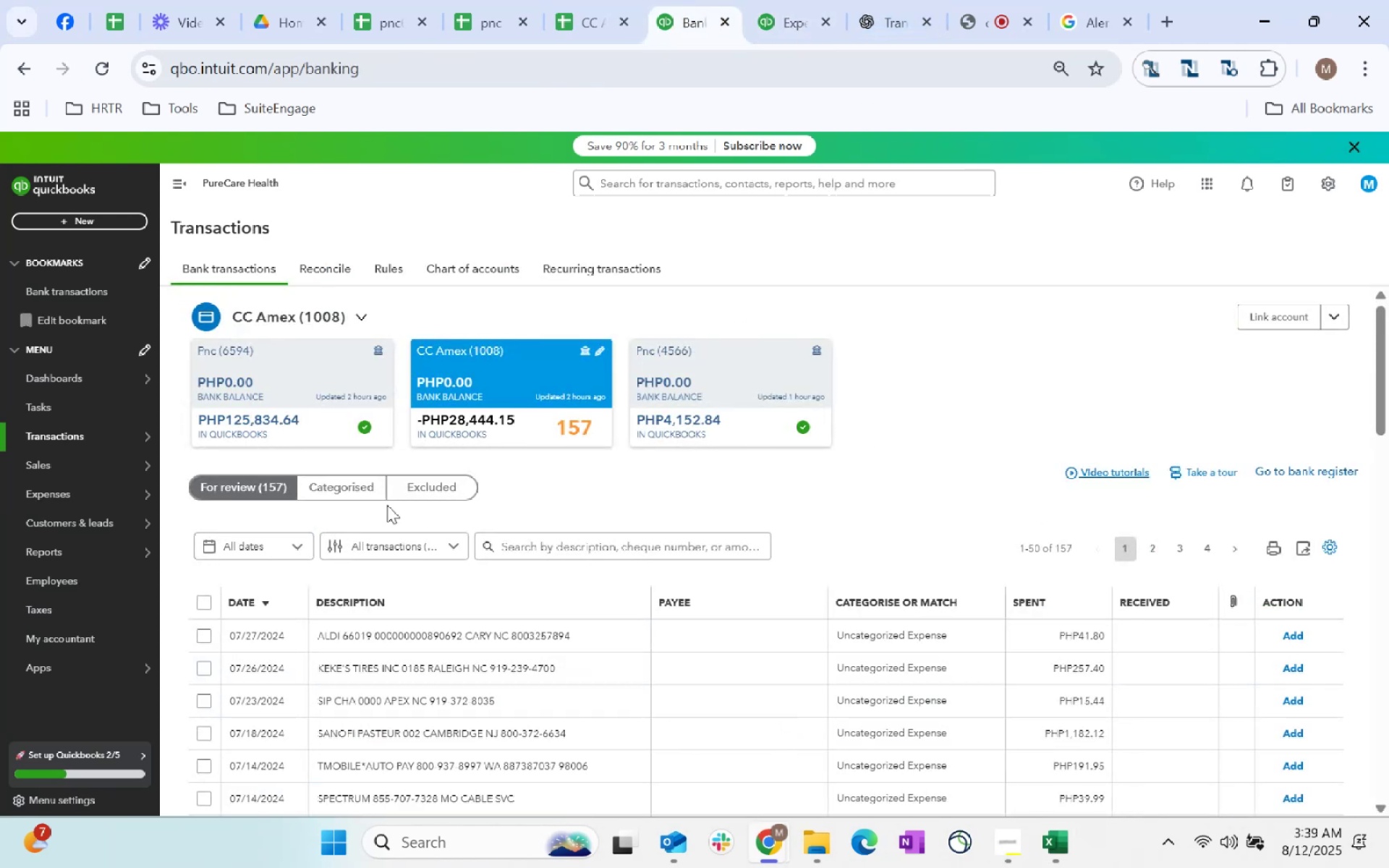 
left_click([503, 534])
 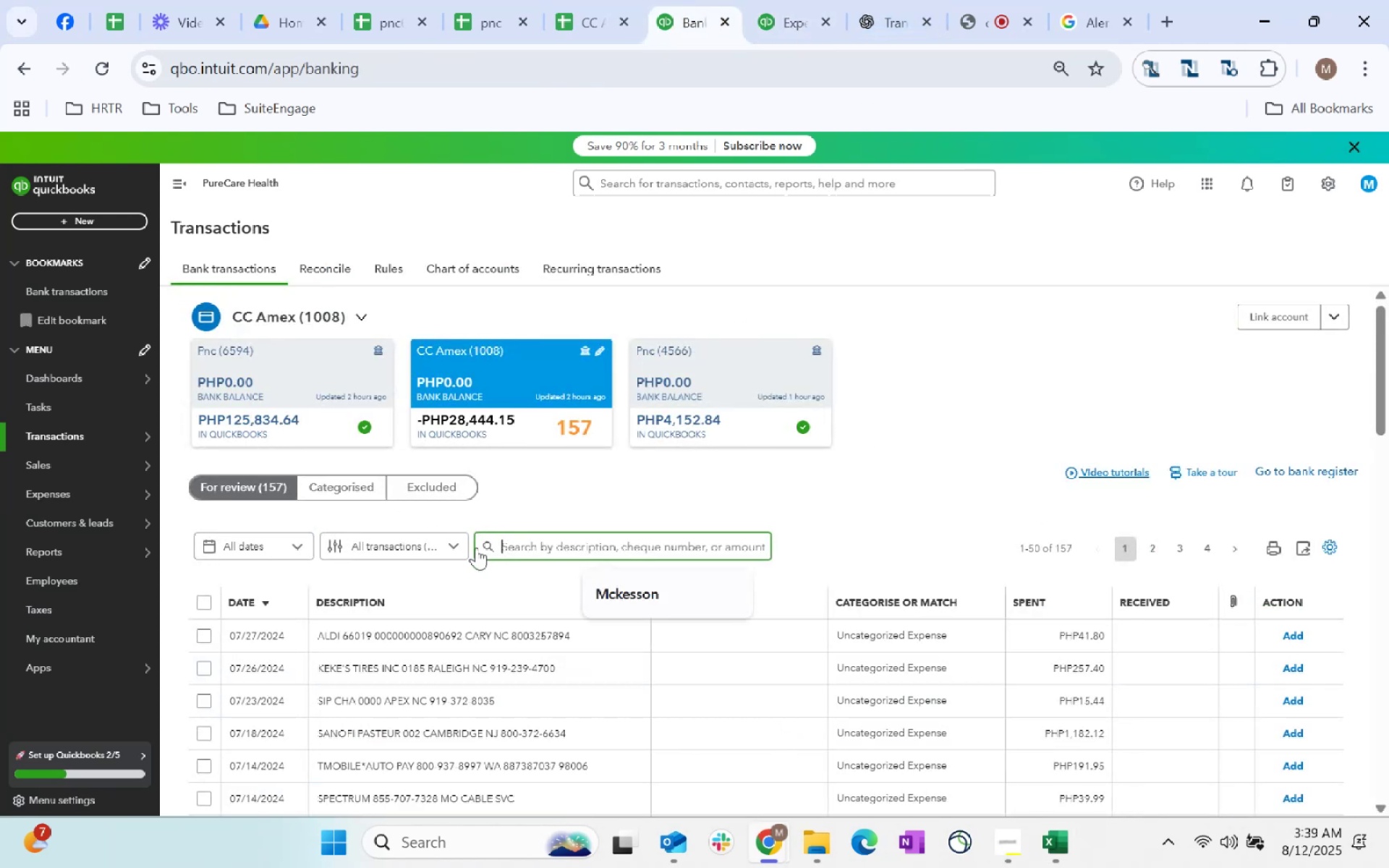 
type(sanofi)
 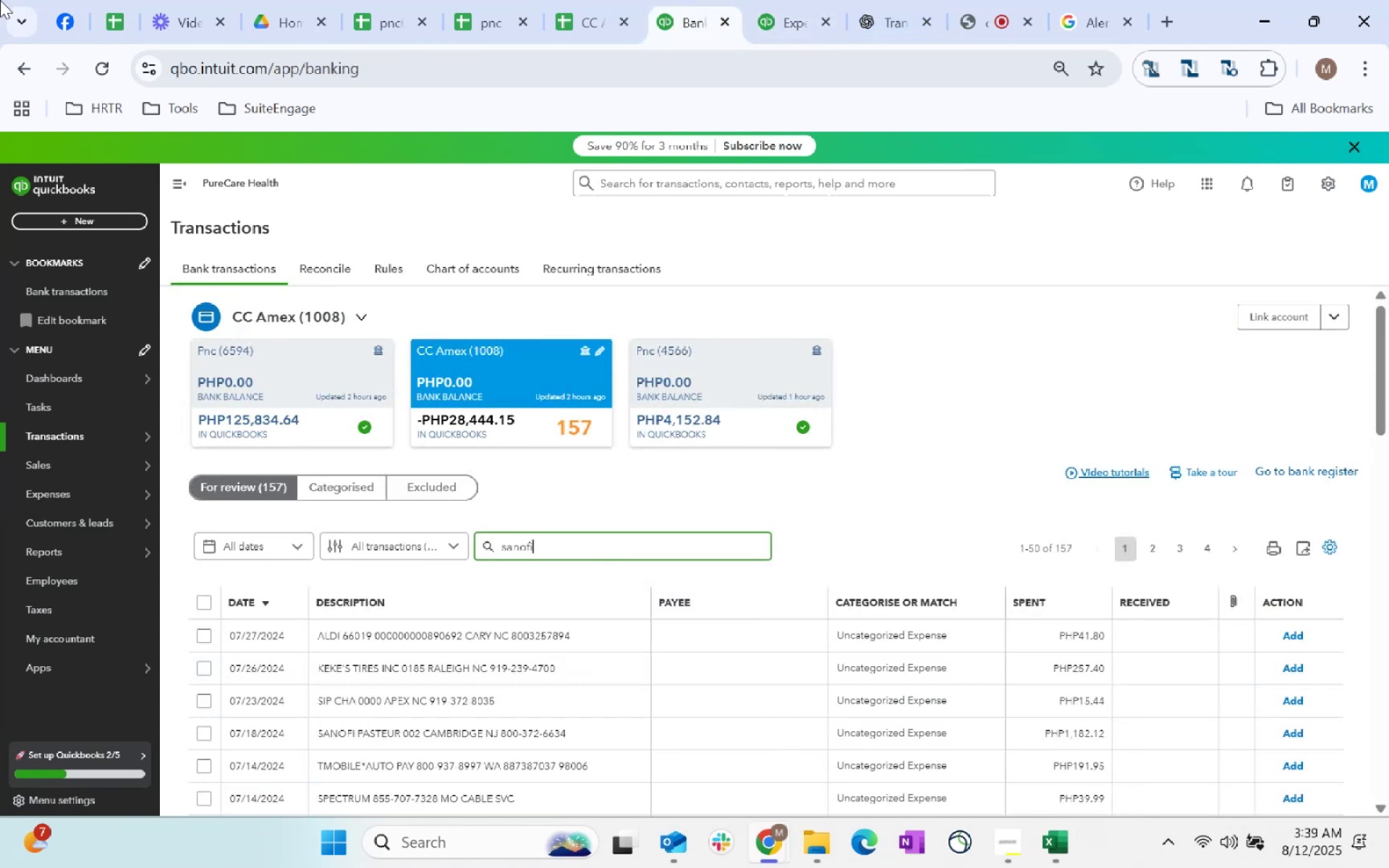 
key(Enter)
 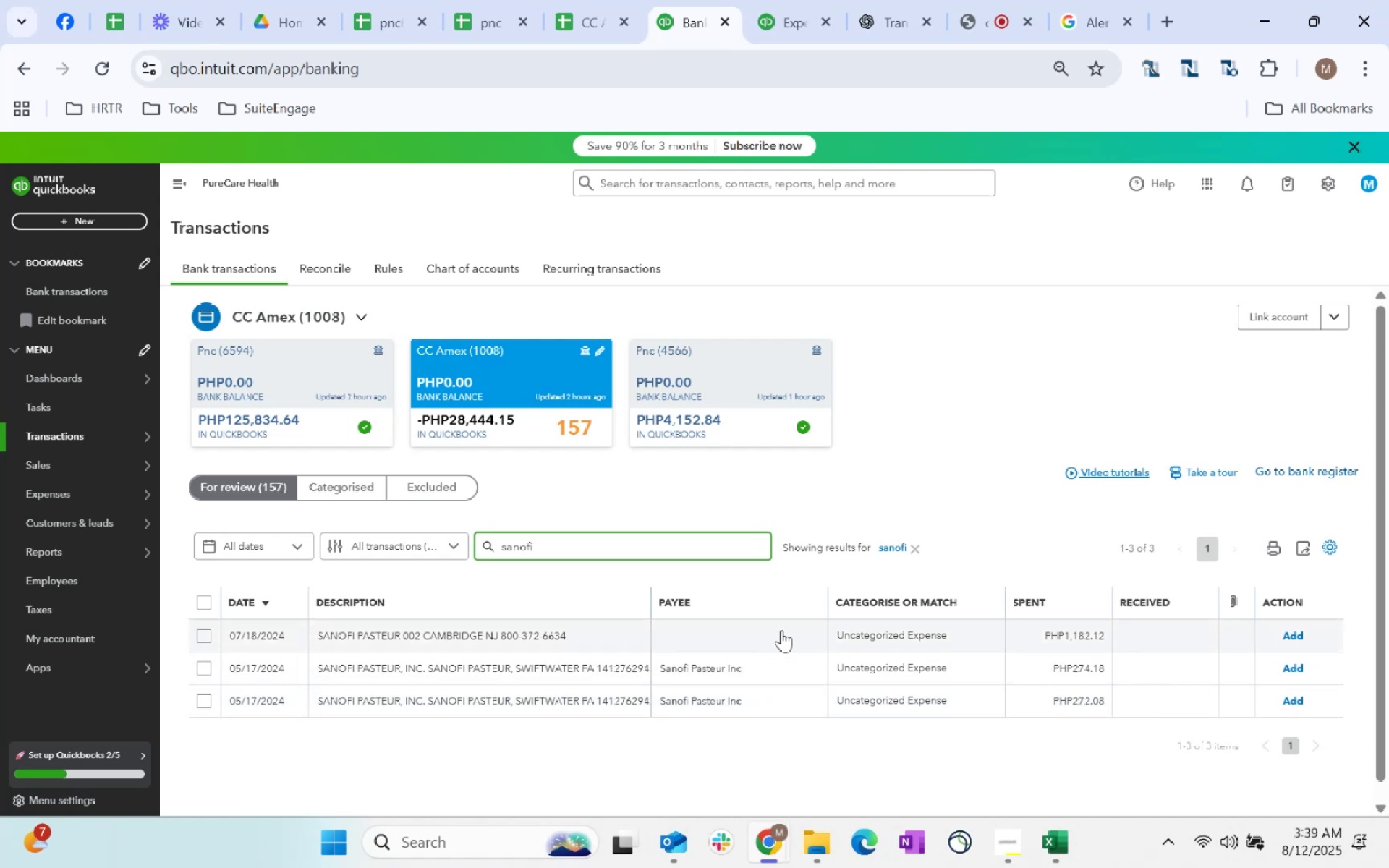 
wait(5.09)
 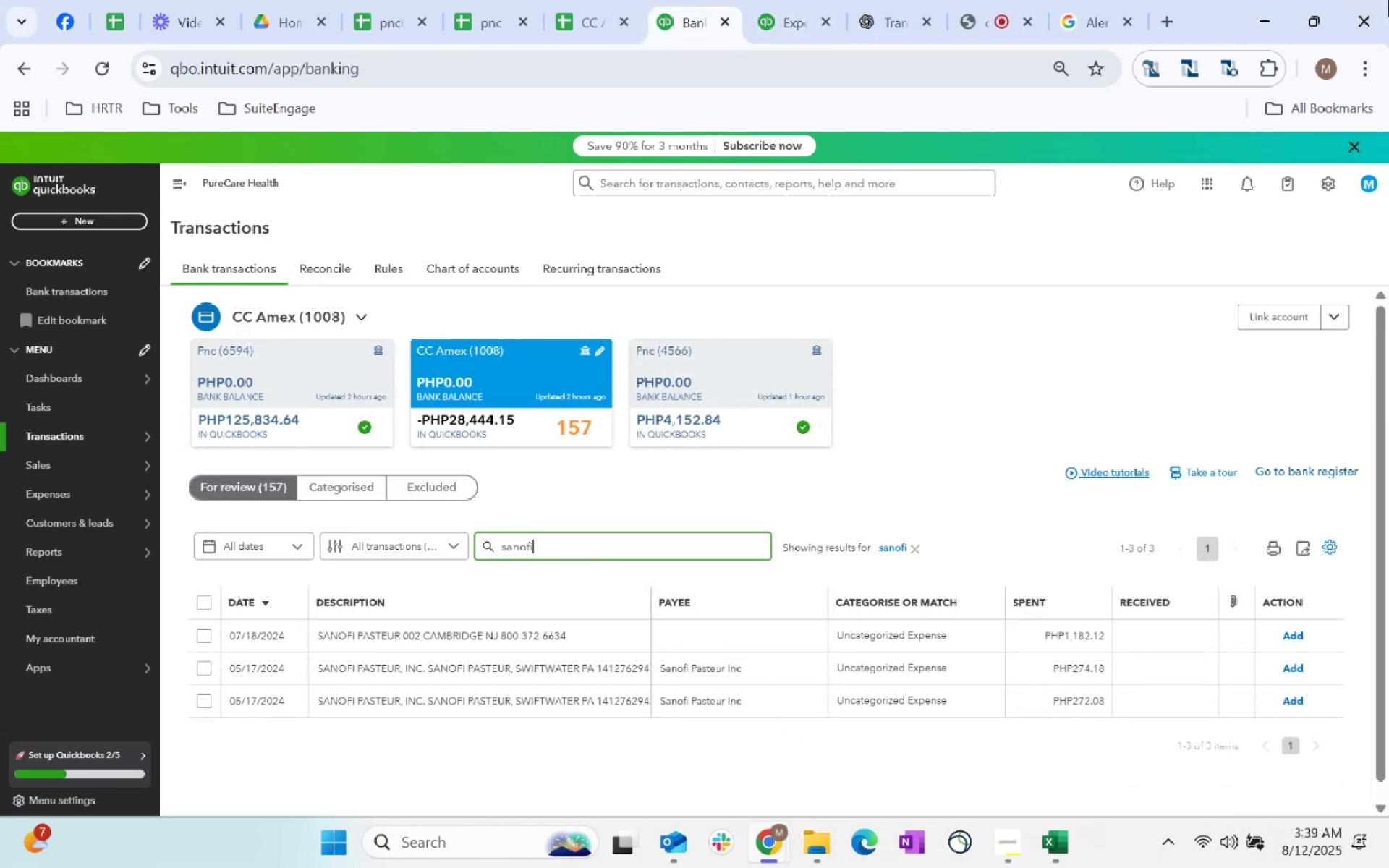 
left_click([717, 646])
 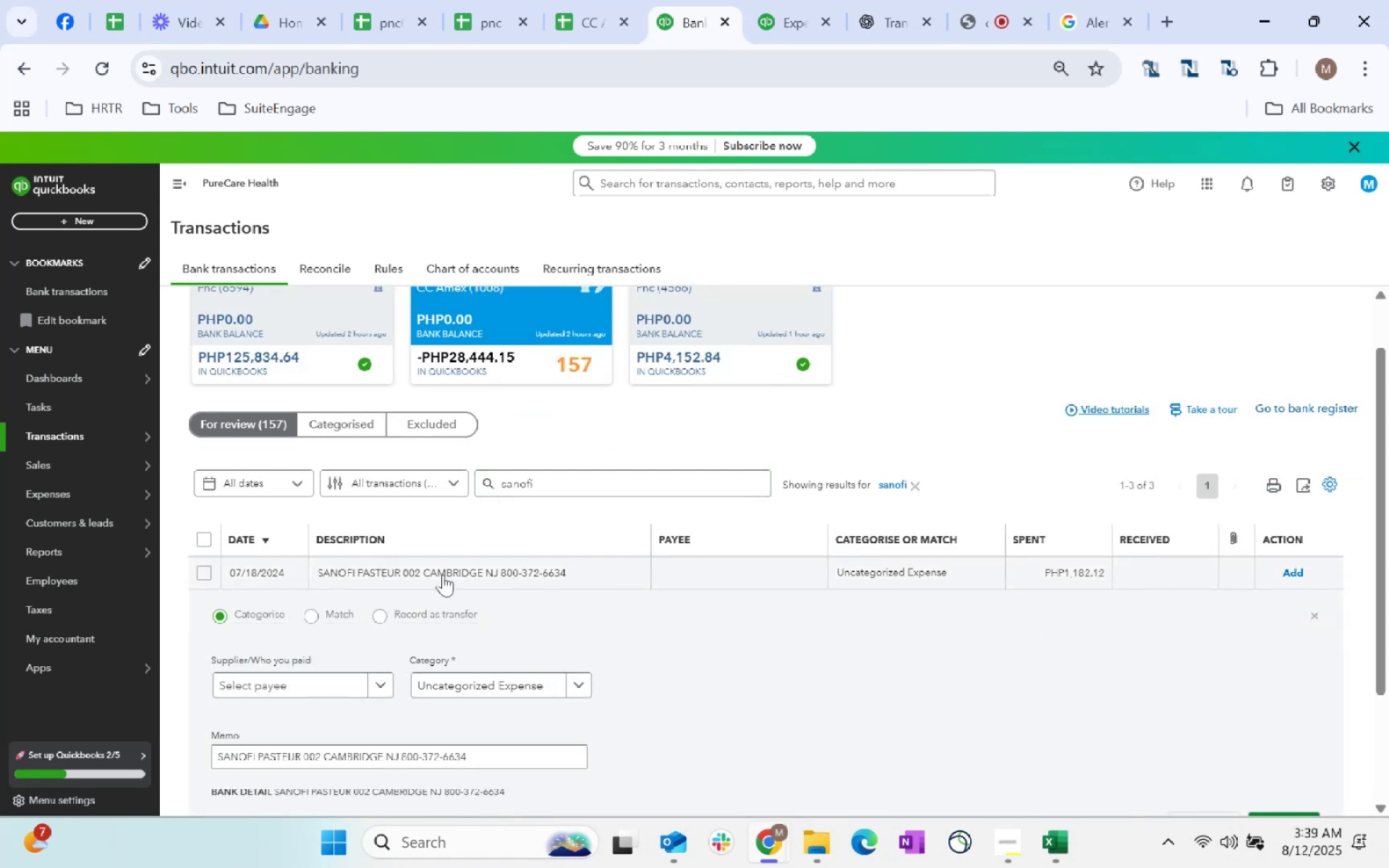 
left_click([326, 687])
 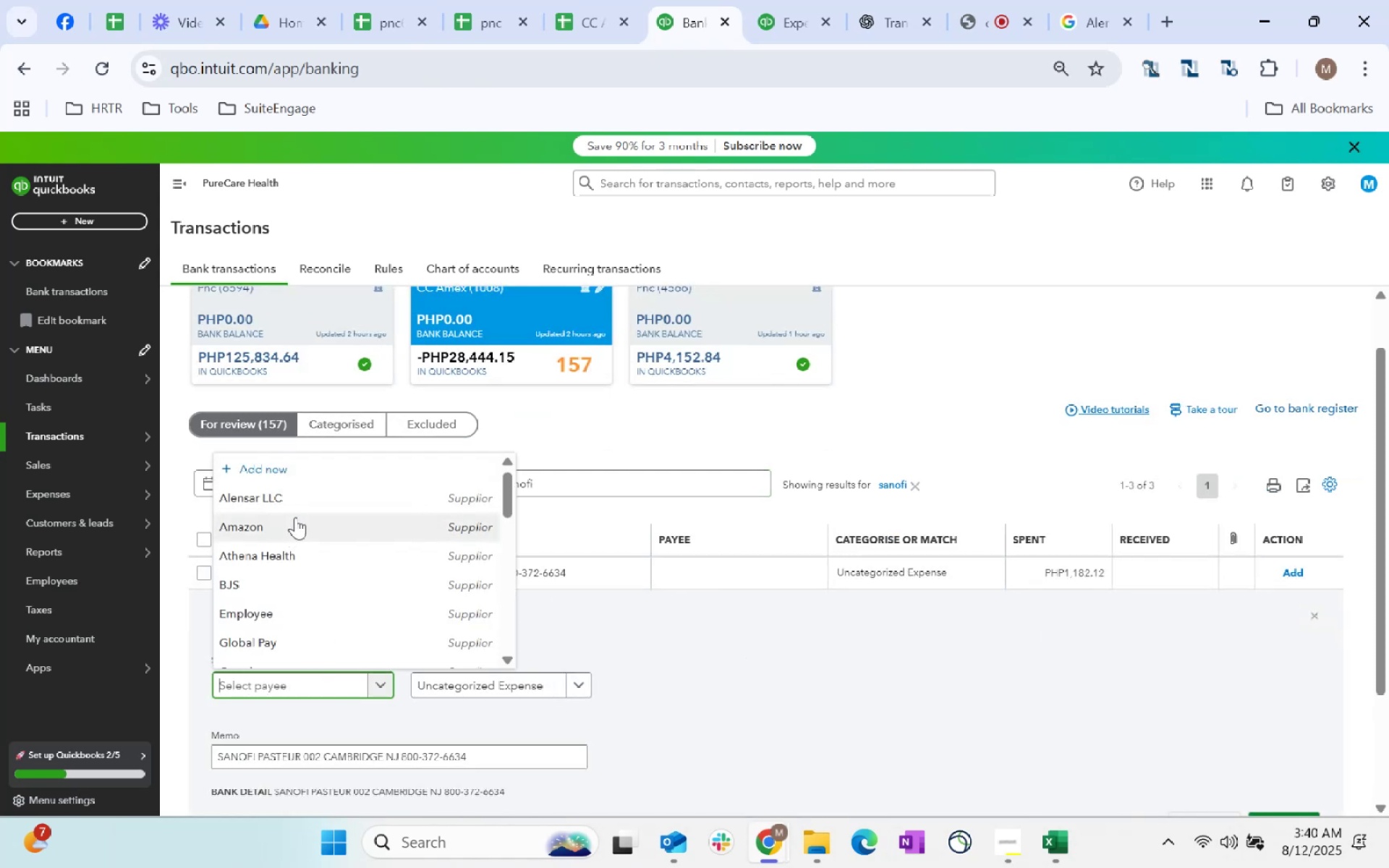 
type(sano)
key(Backspace)
type(ofi)
 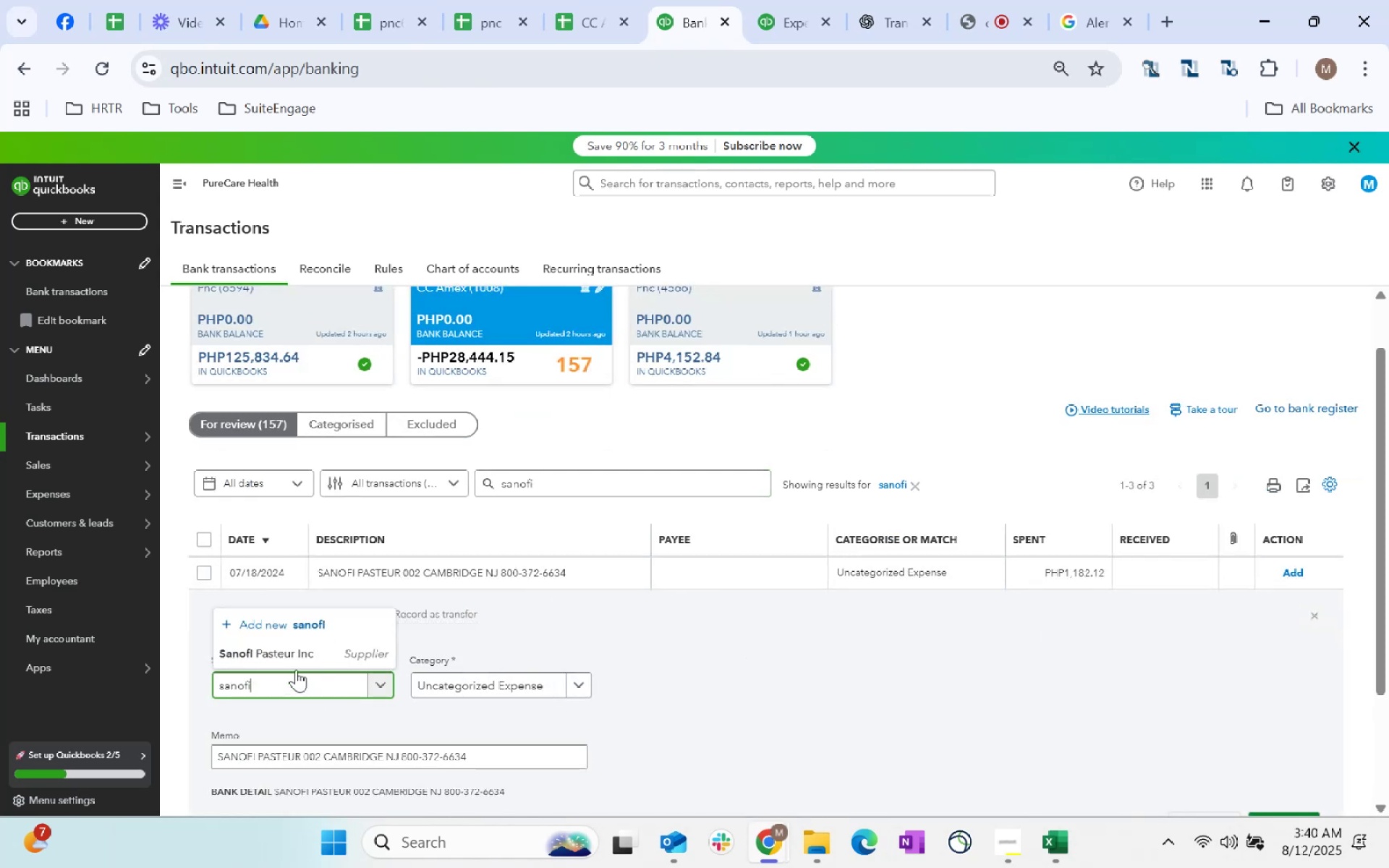 
left_click([297, 659])
 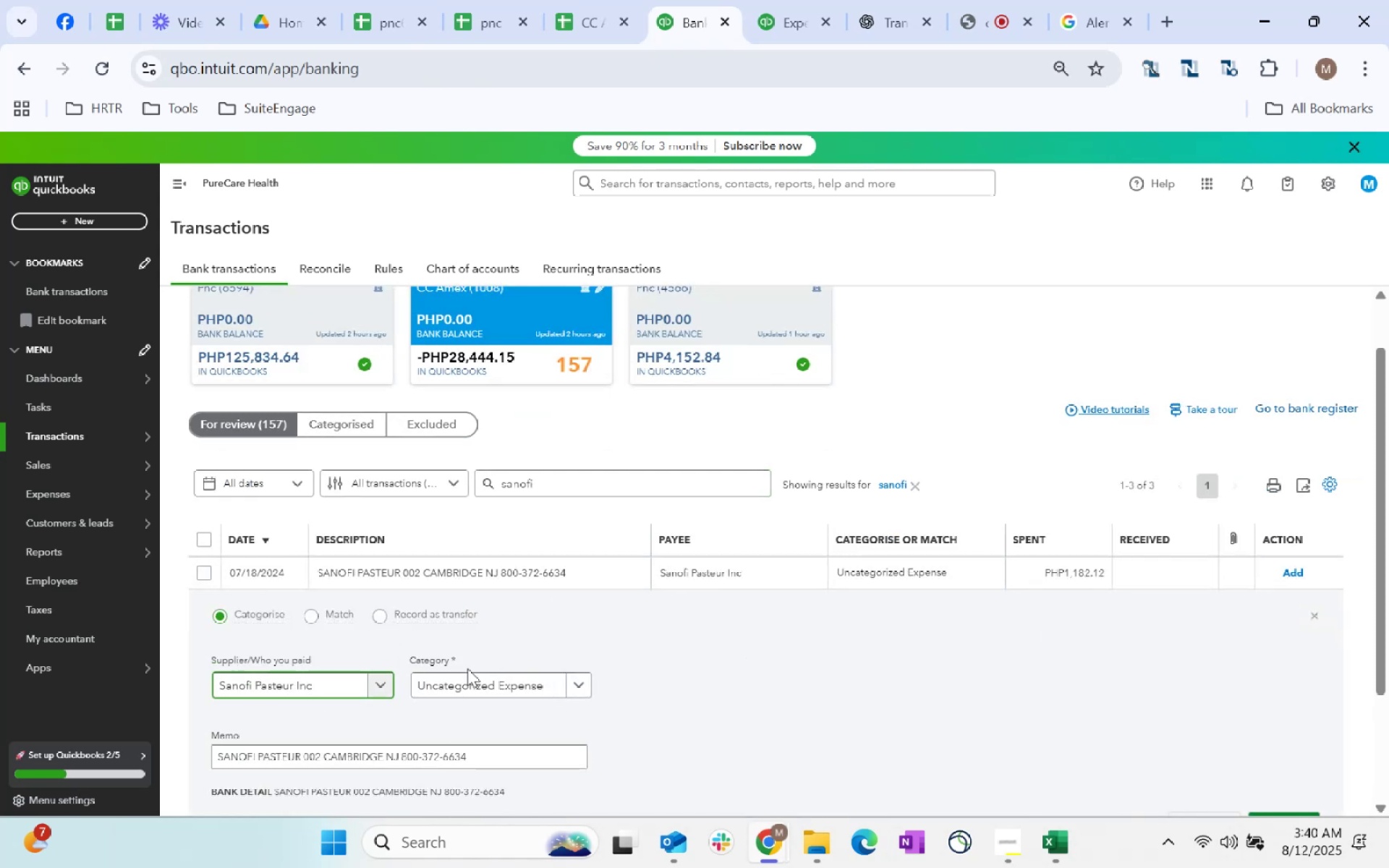 
left_click([488, 678])
 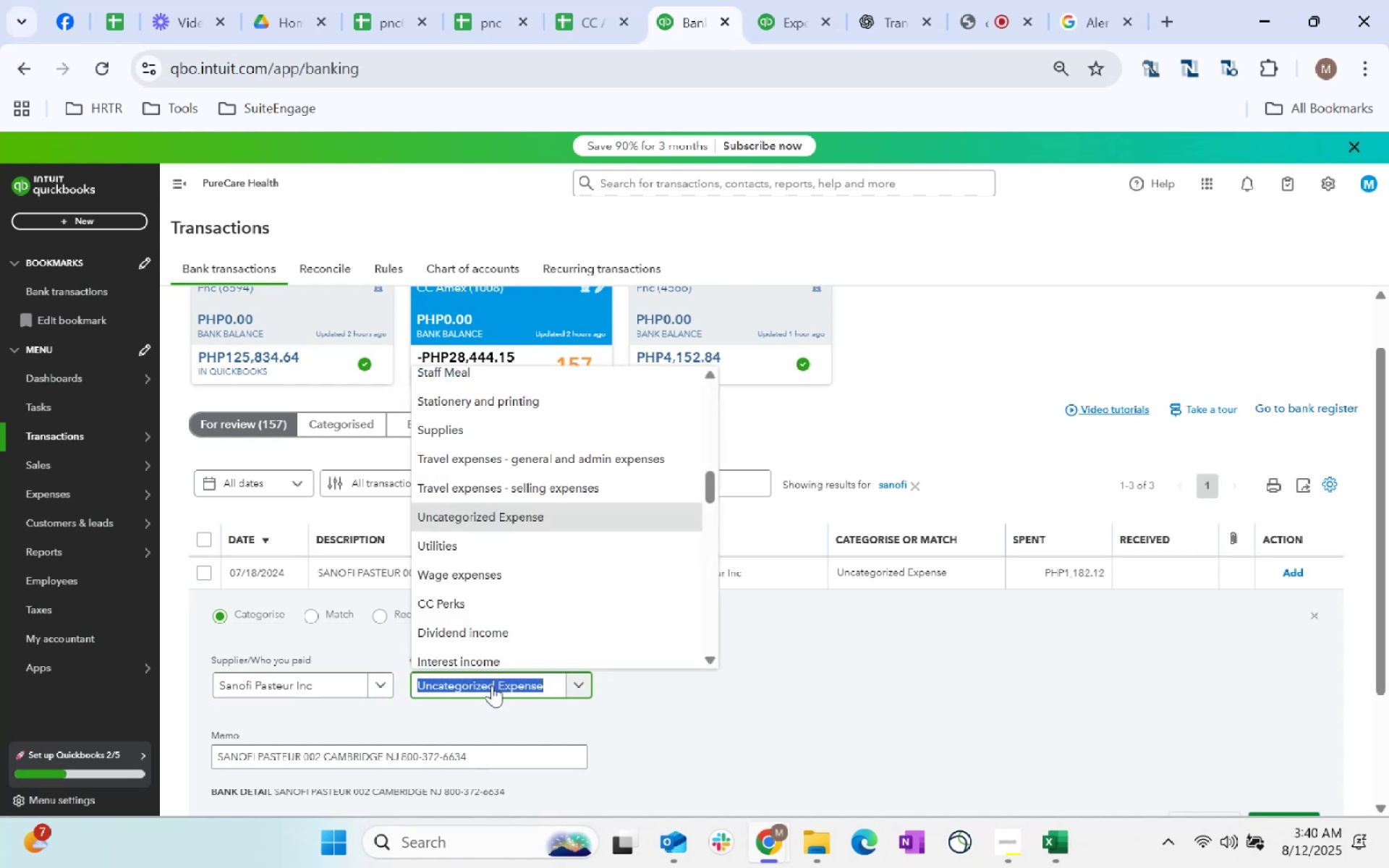 
type(health)
 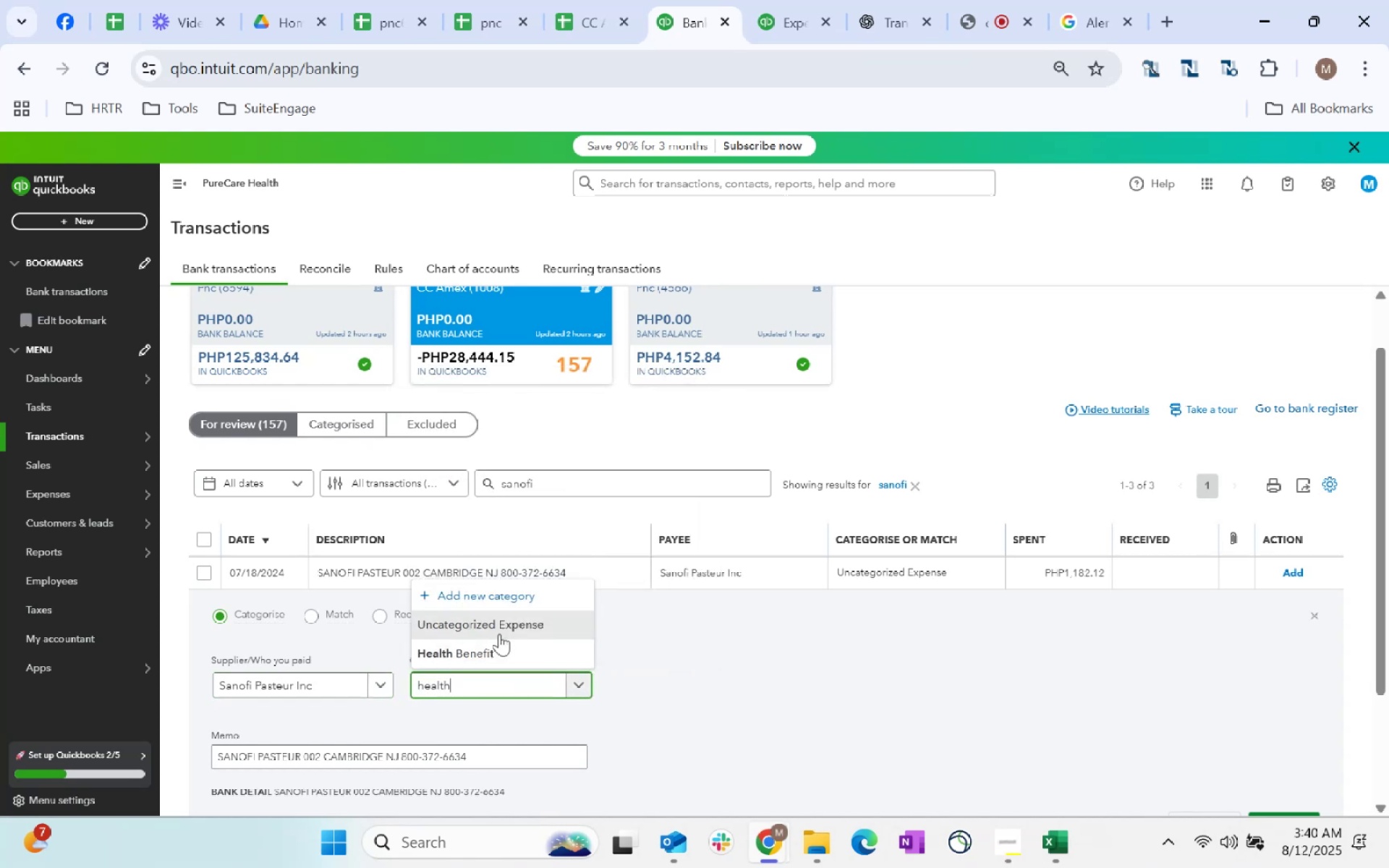 
left_click([498, 652])
 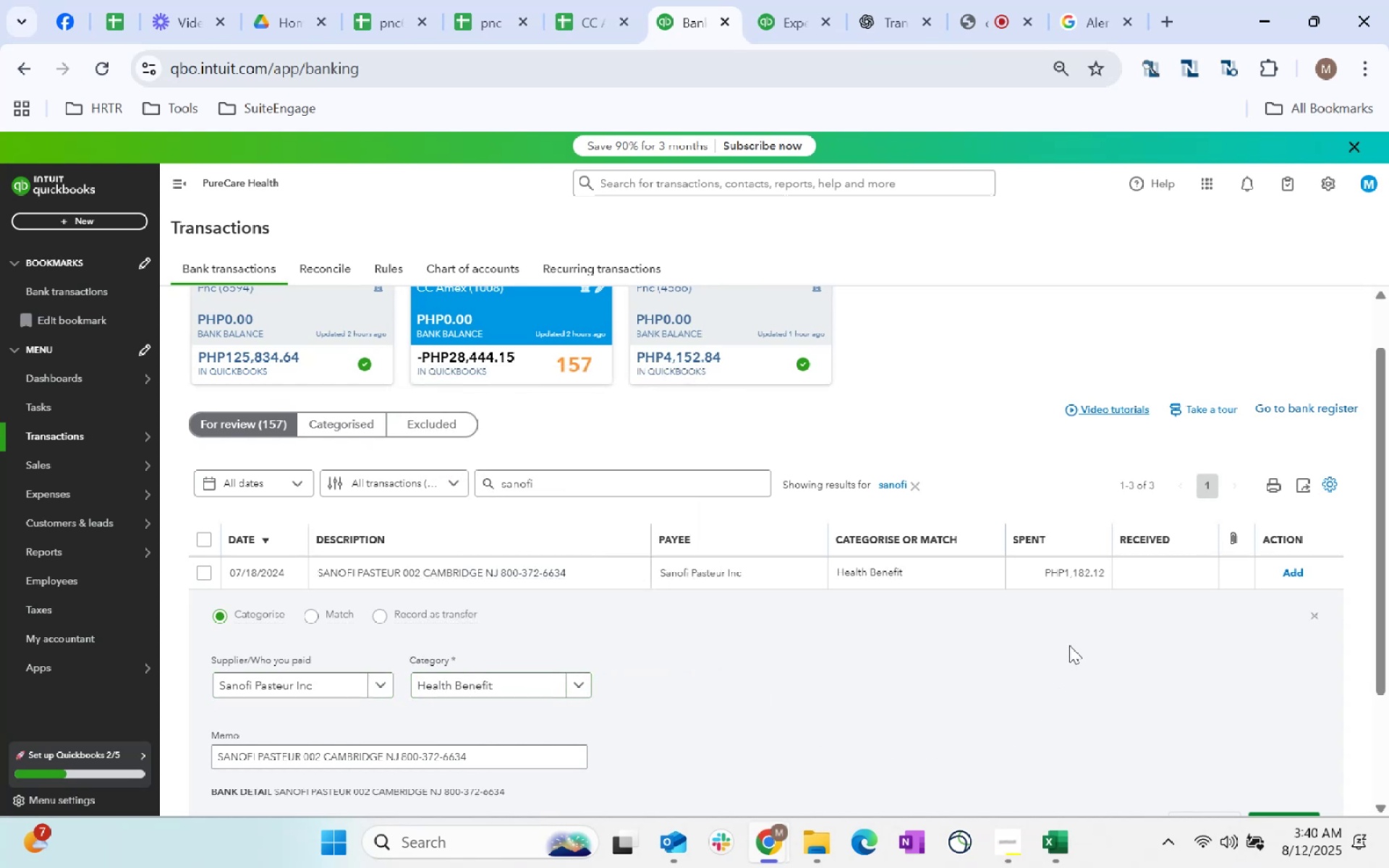 
scroll: coordinate [889, 663], scroll_direction: down, amount: 5.0
 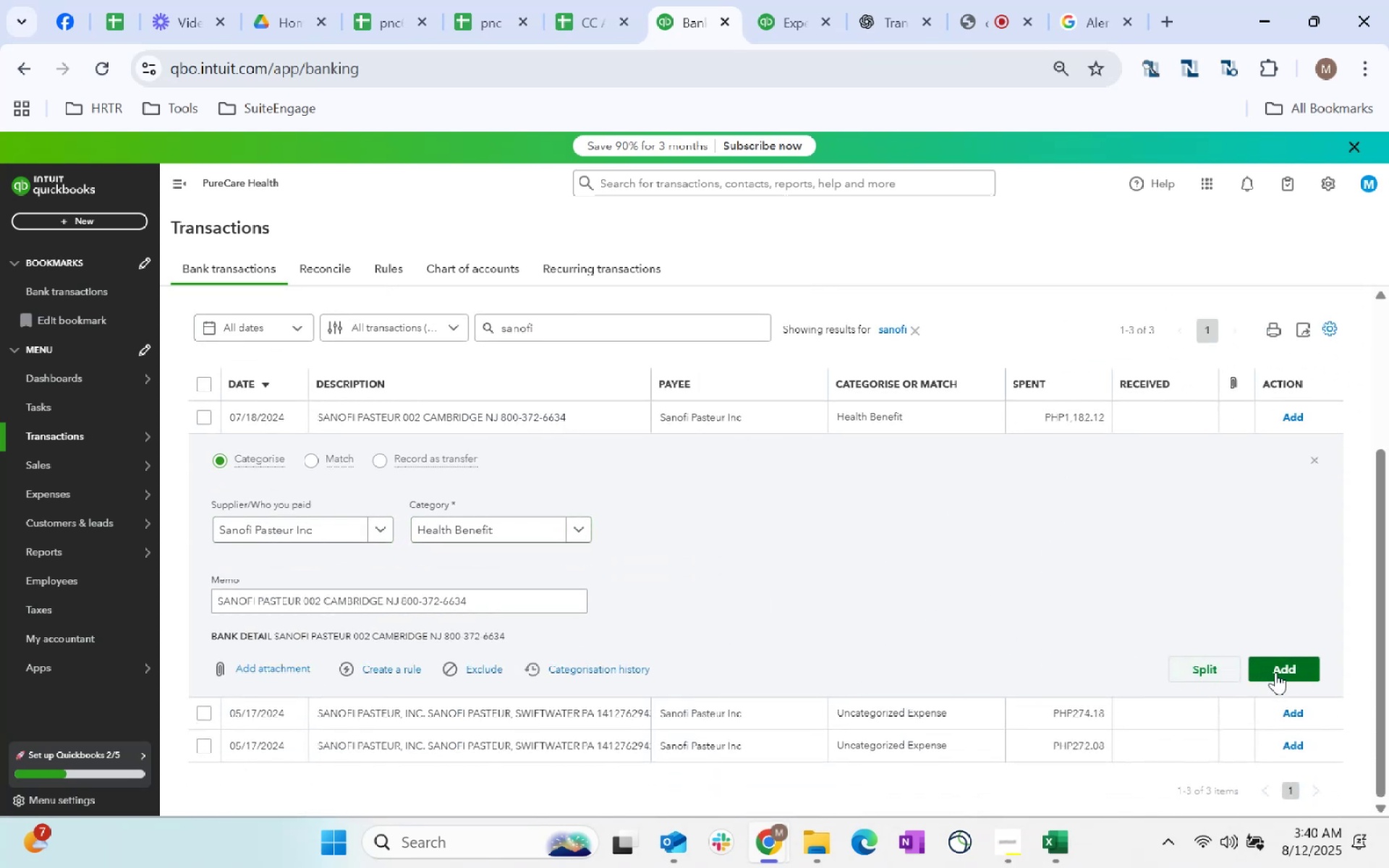 
double_click([1273, 670])
 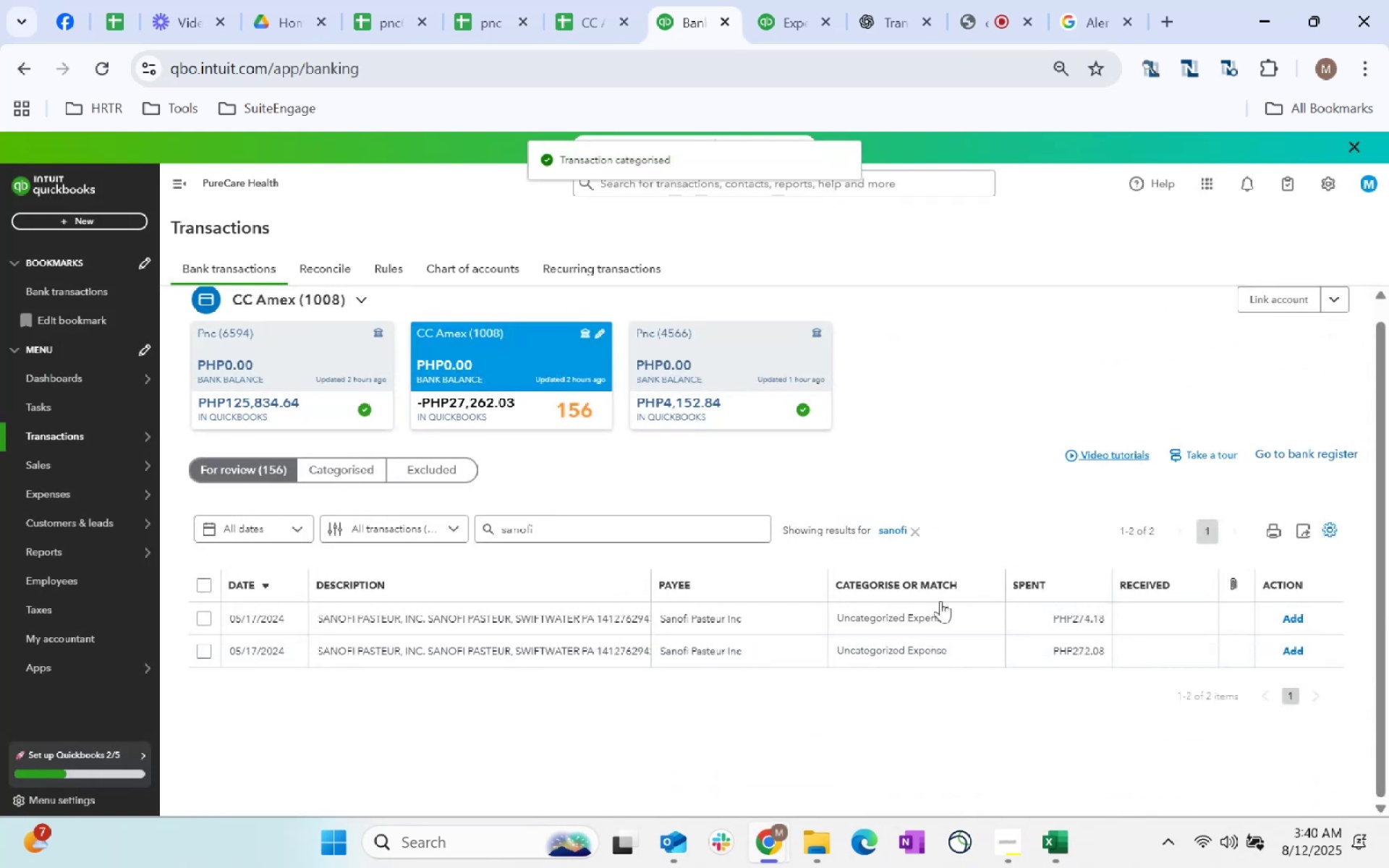 
left_click([935, 624])
 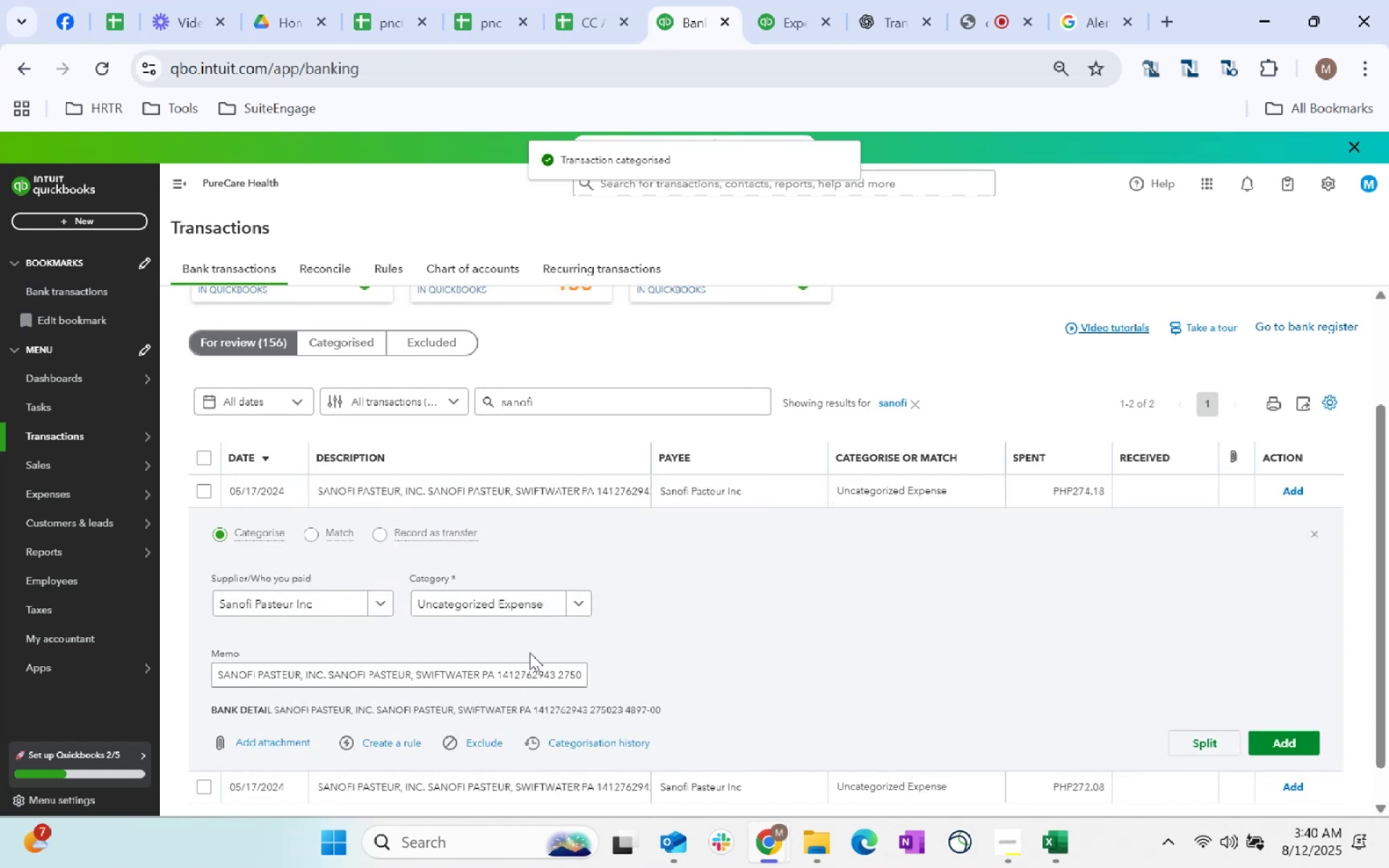 
left_click([517, 610])
 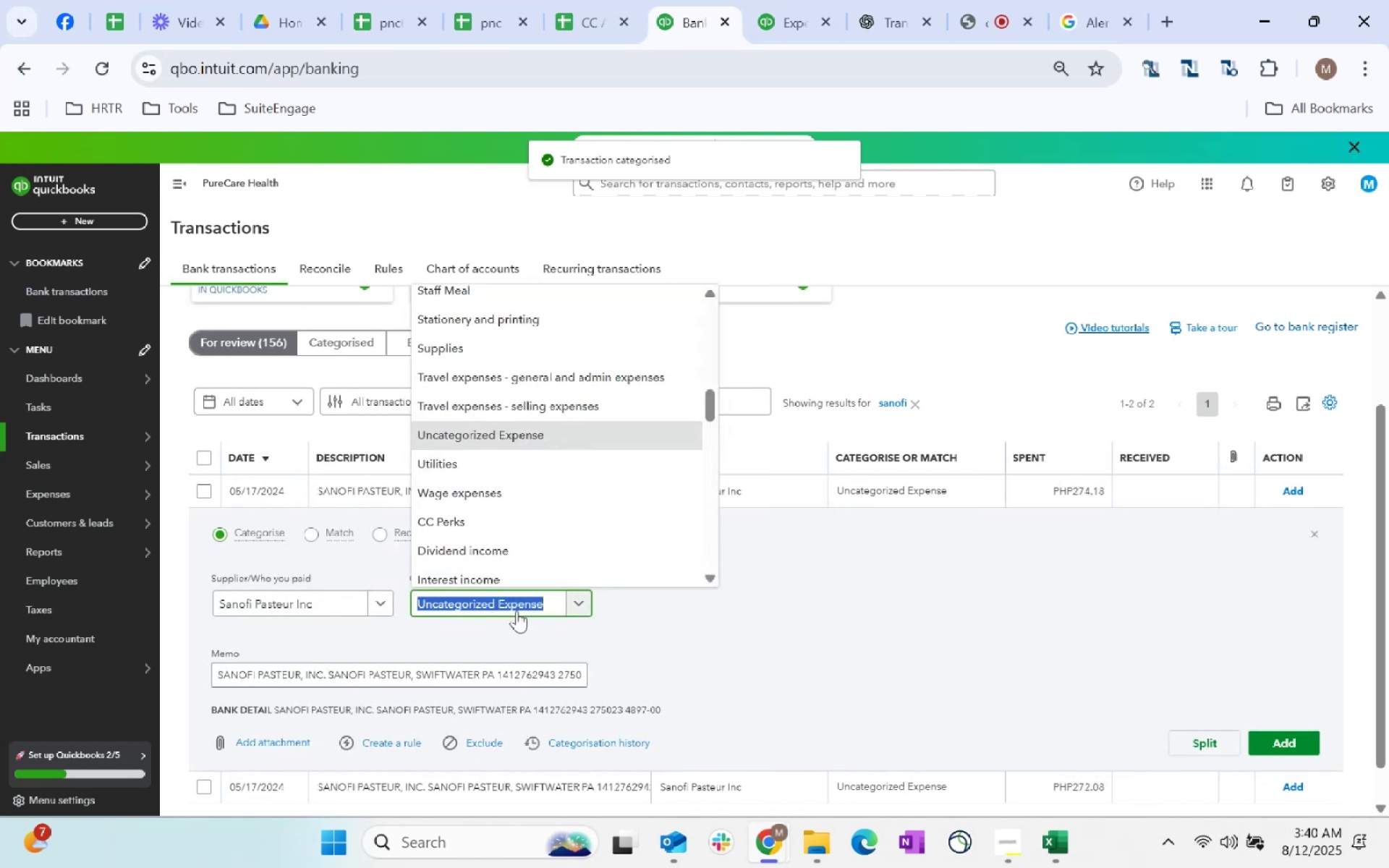 
type(health)
 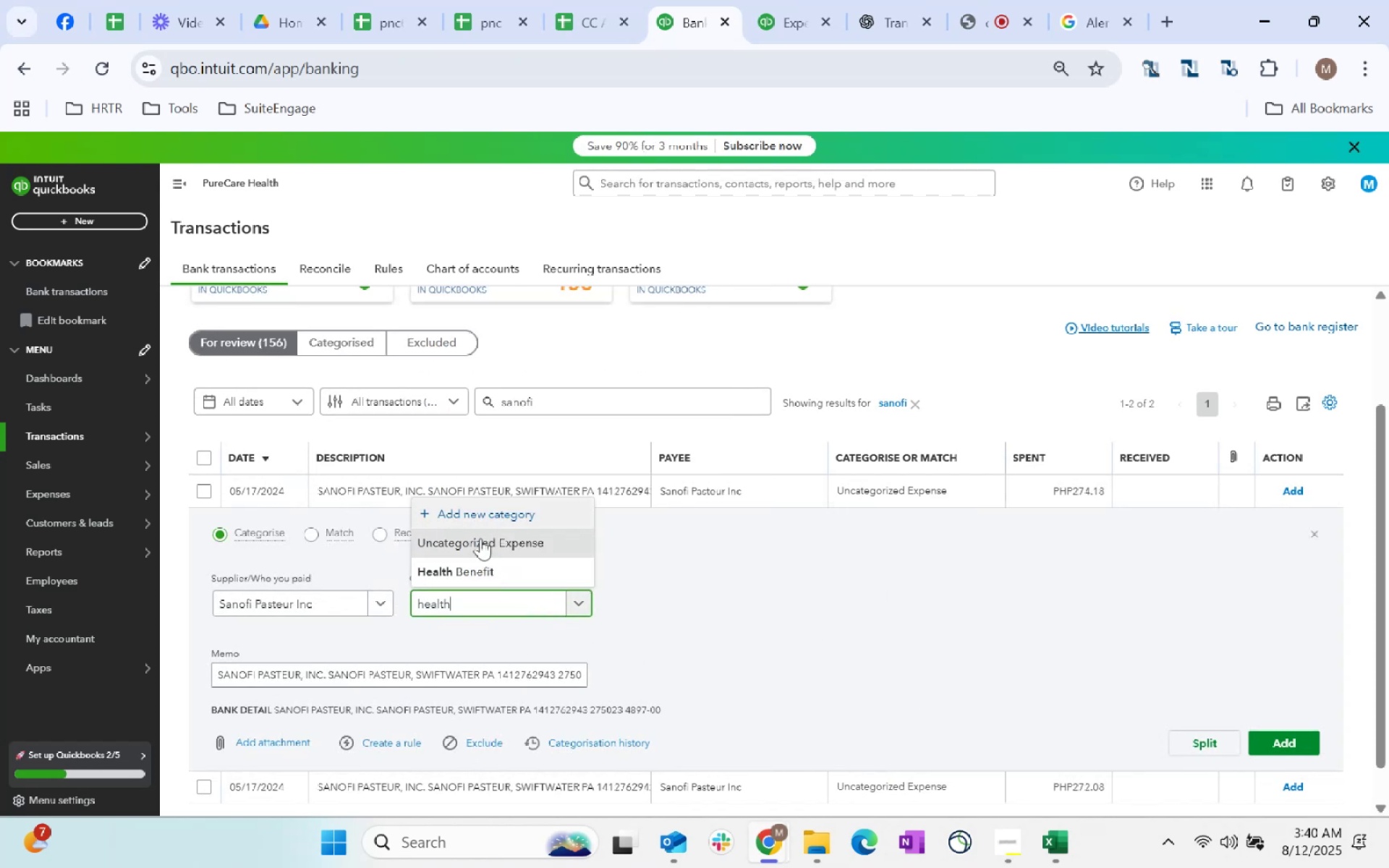 
left_click([505, 567])
 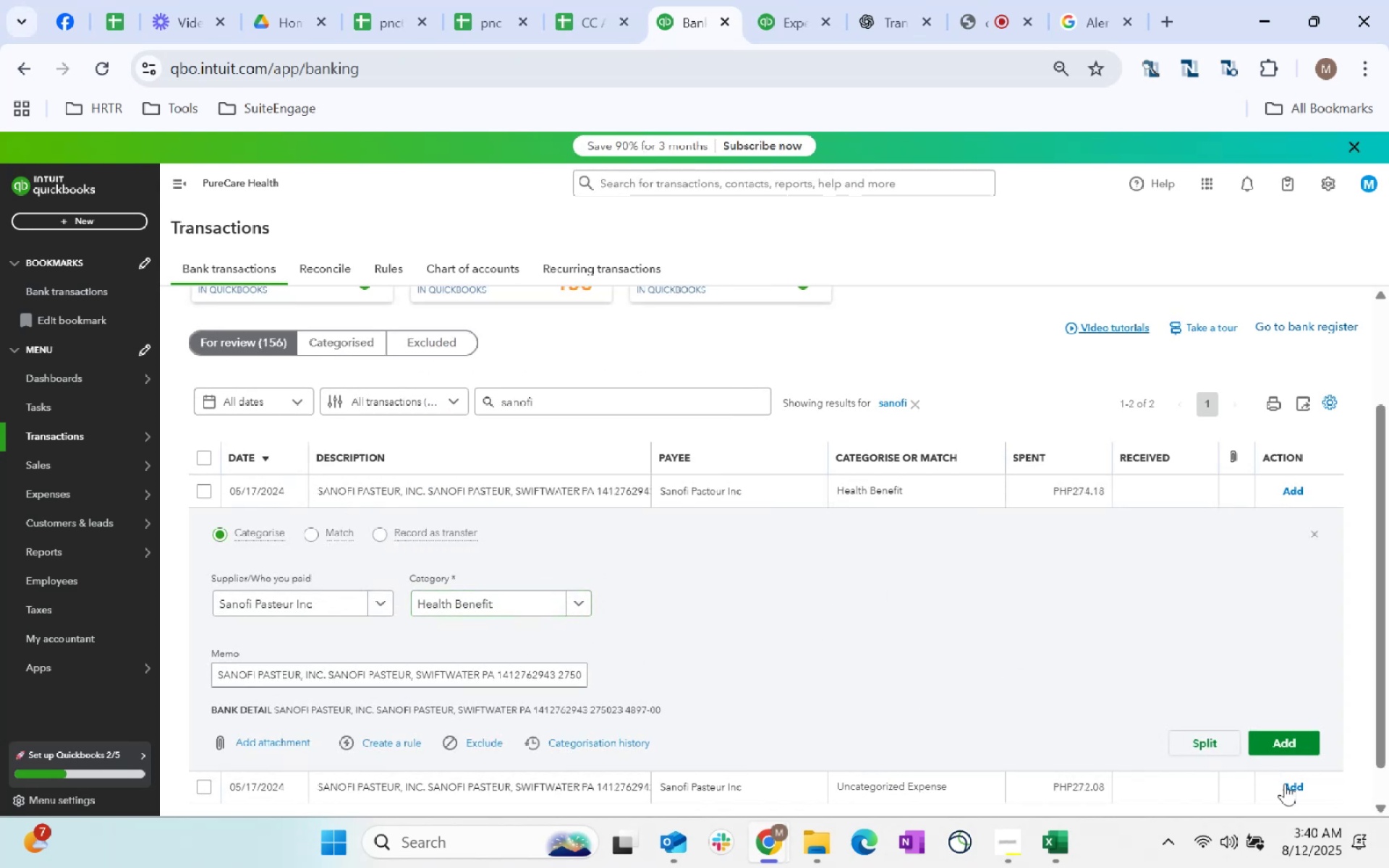 
left_click([1299, 739])
 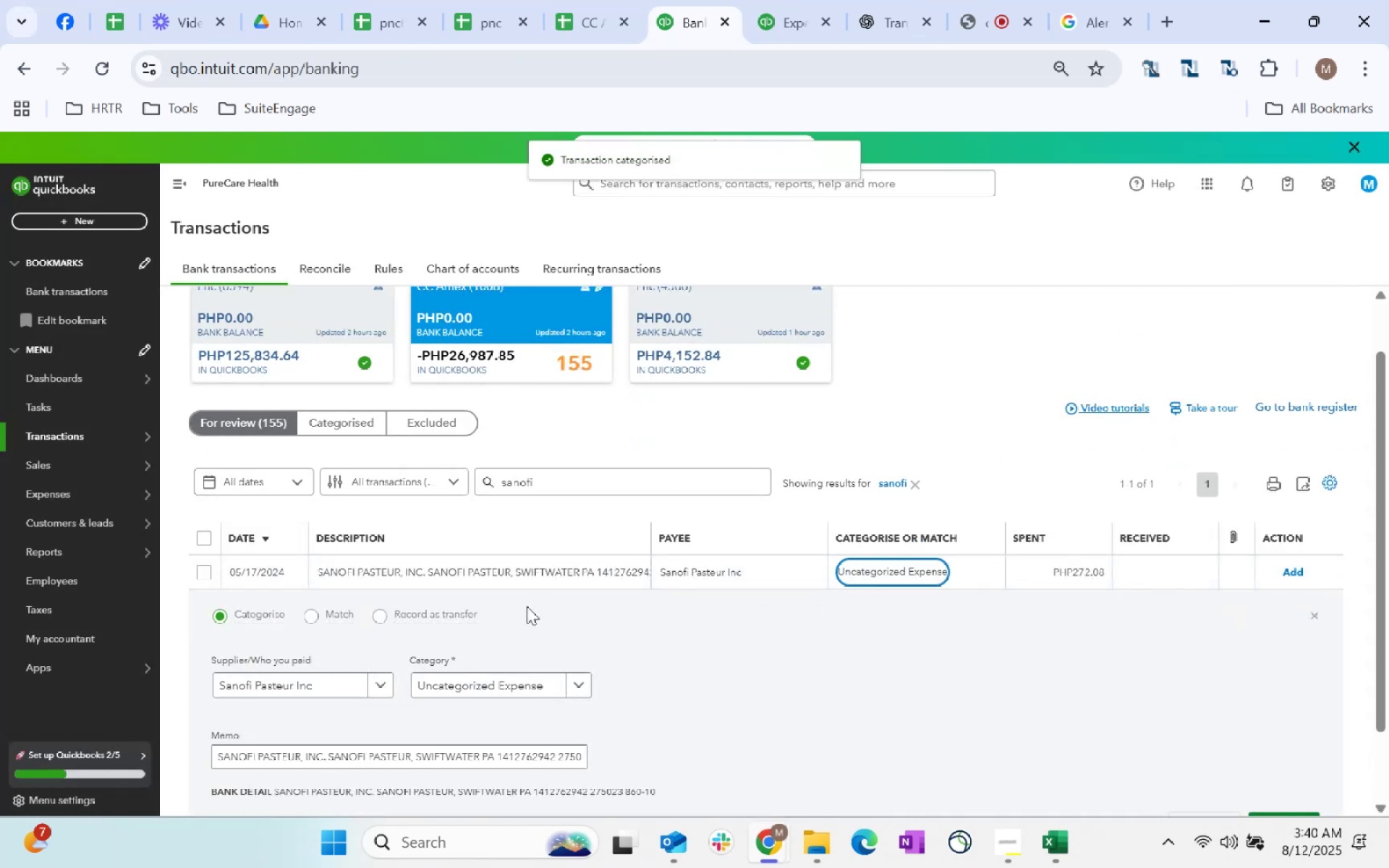 
left_click([519, 680])
 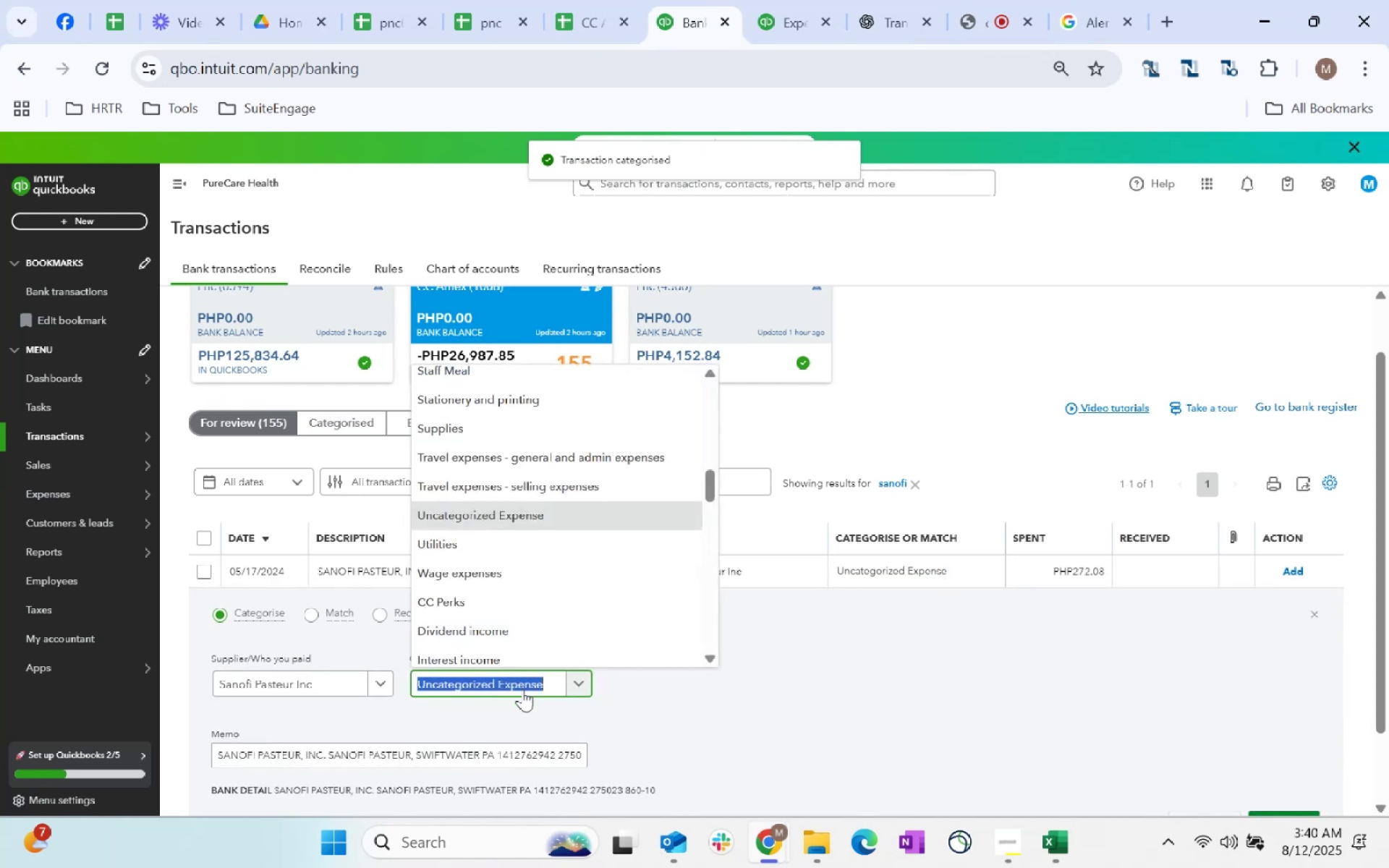 
type(health)
 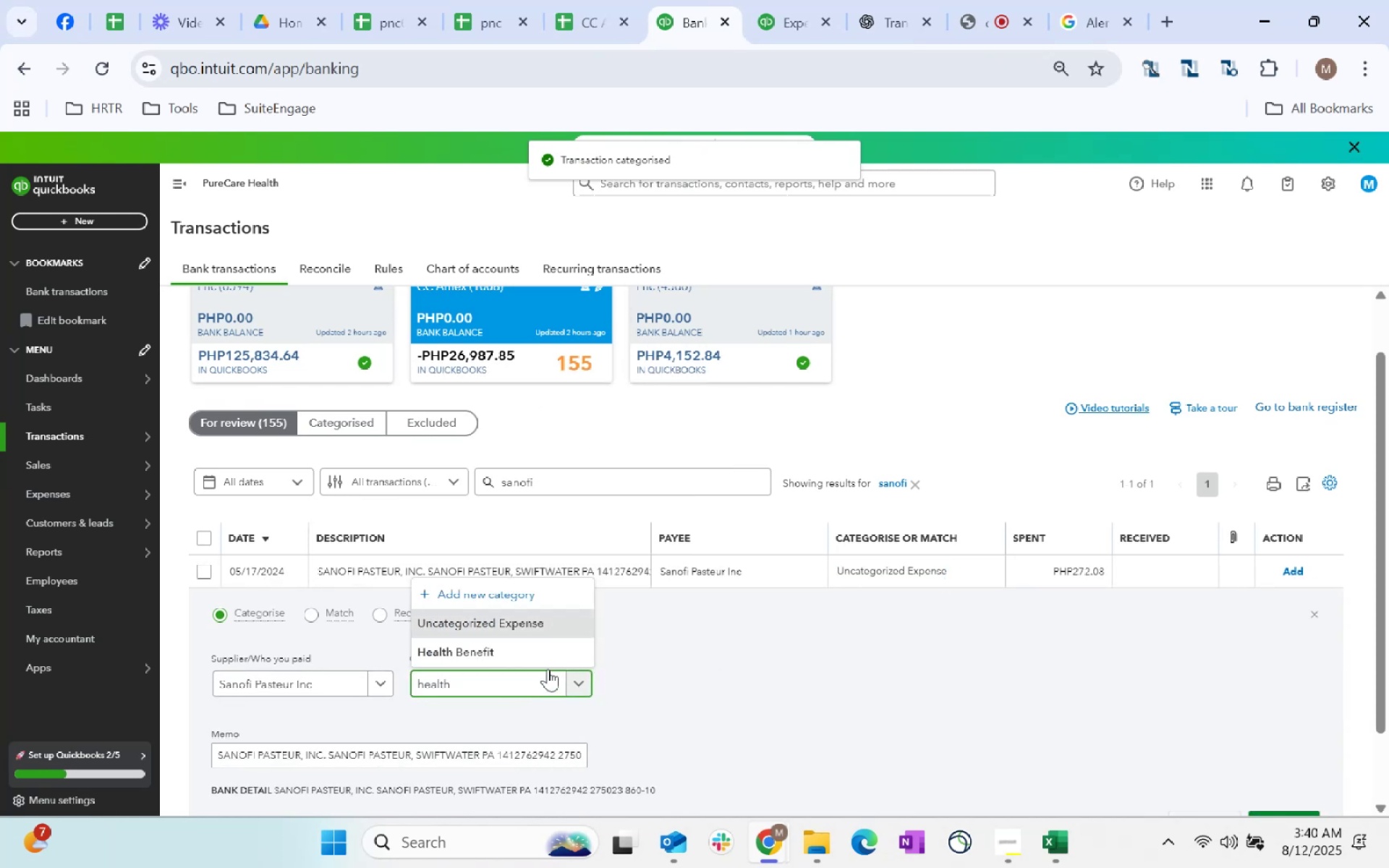 
left_click([551, 658])
 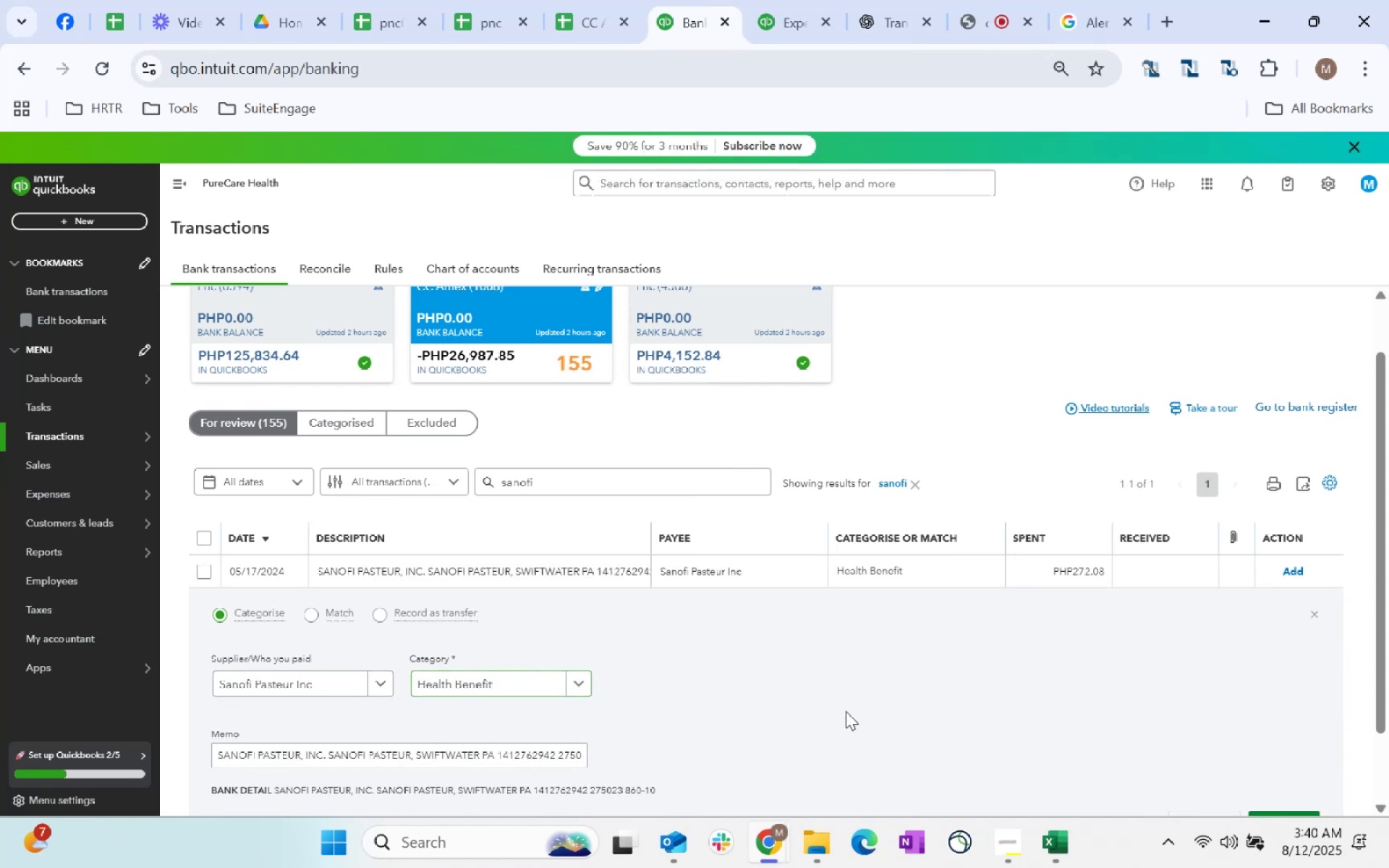 
scroll: coordinate [1095, 681], scroll_direction: down, amount: 3.0
 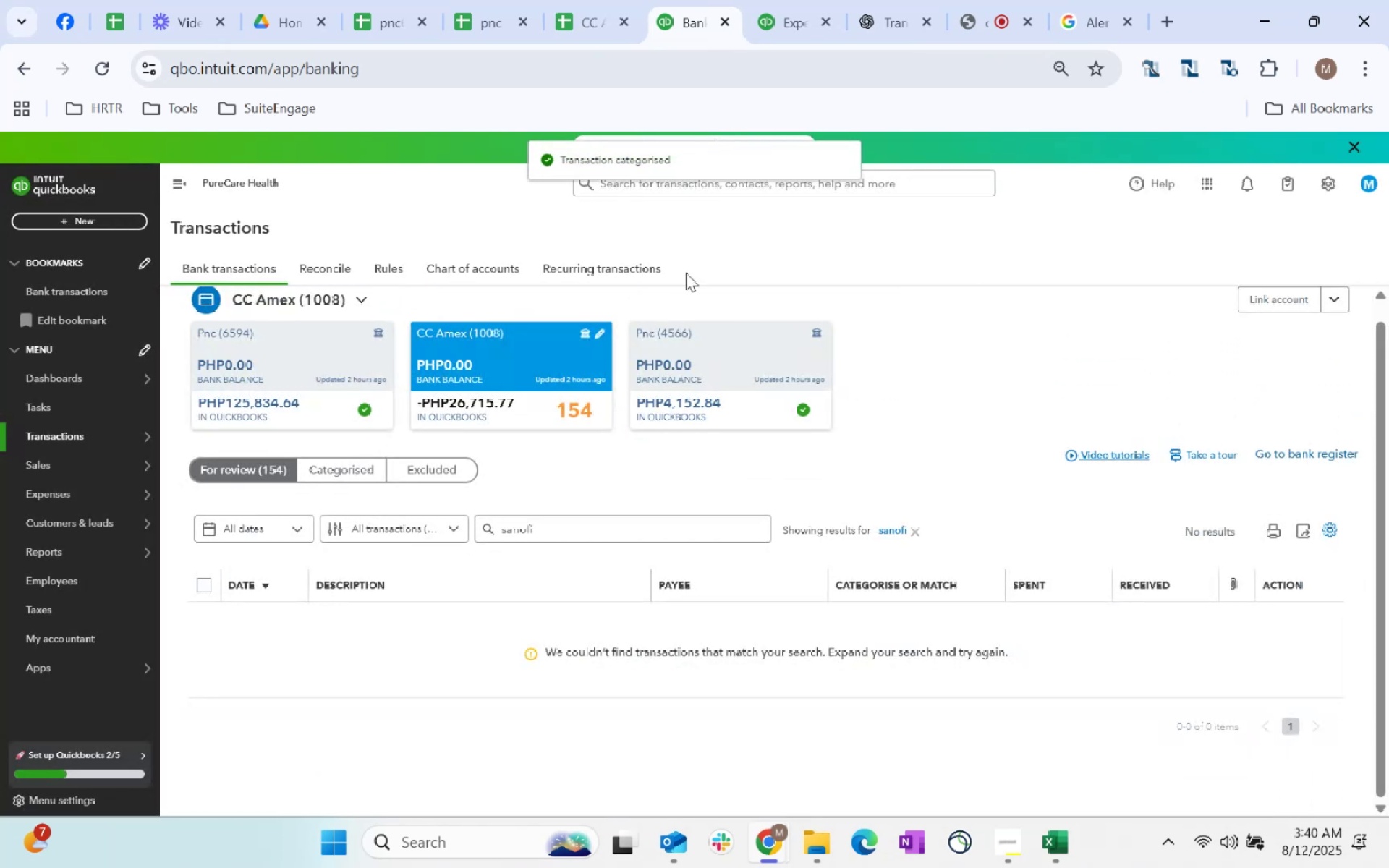 
double_click([548, 534])
 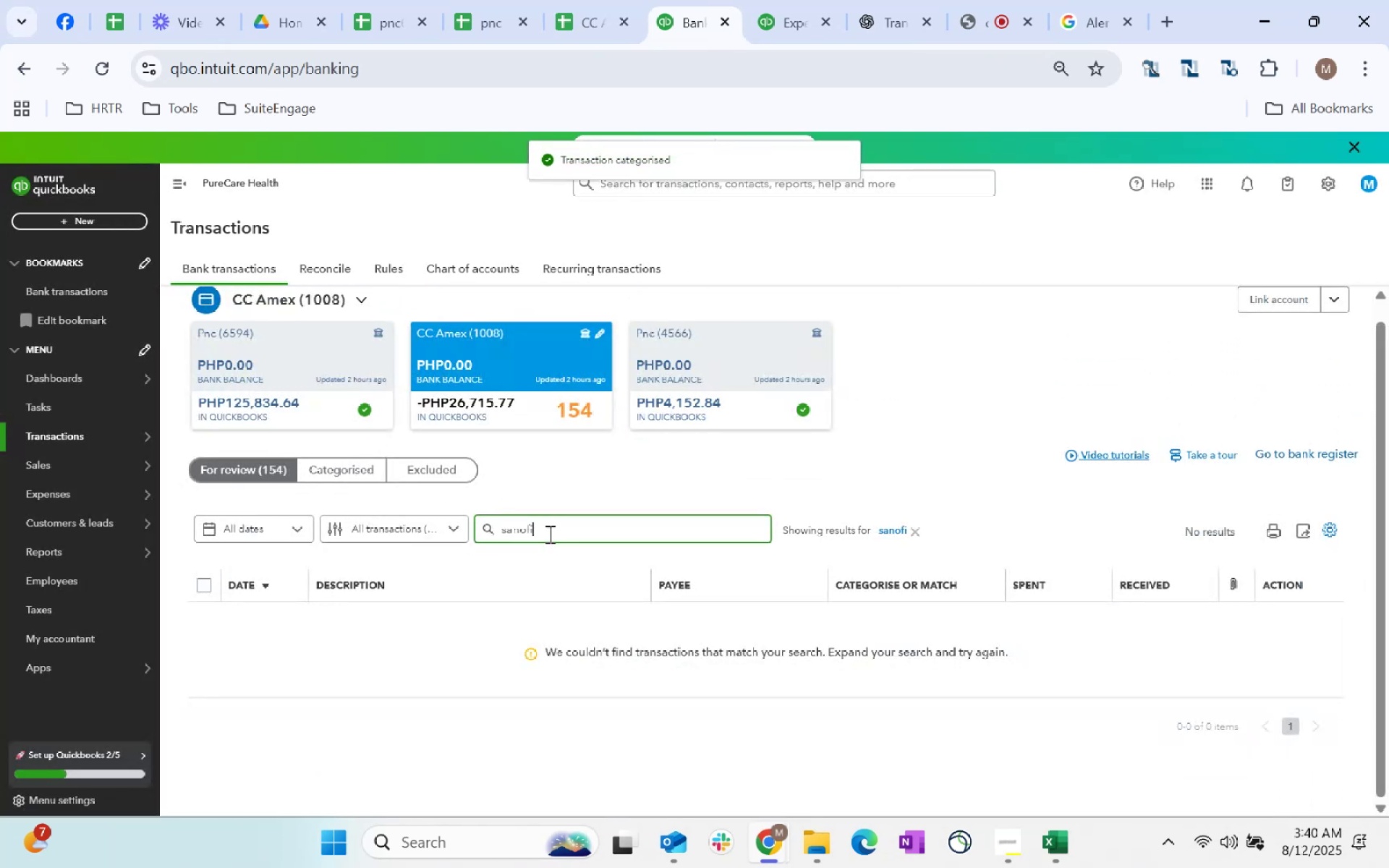 
key(Backspace)
 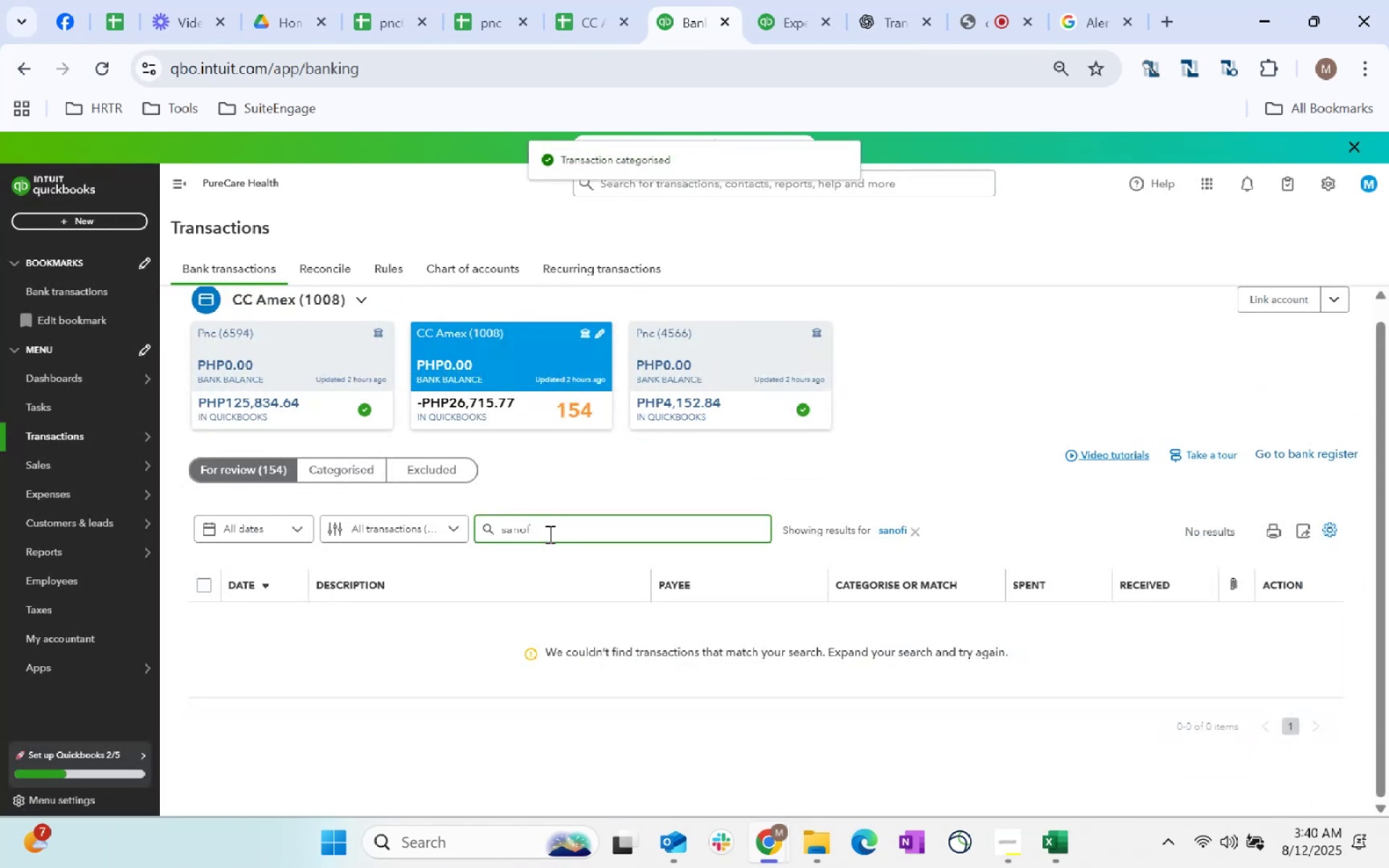 
key(Backspace)
 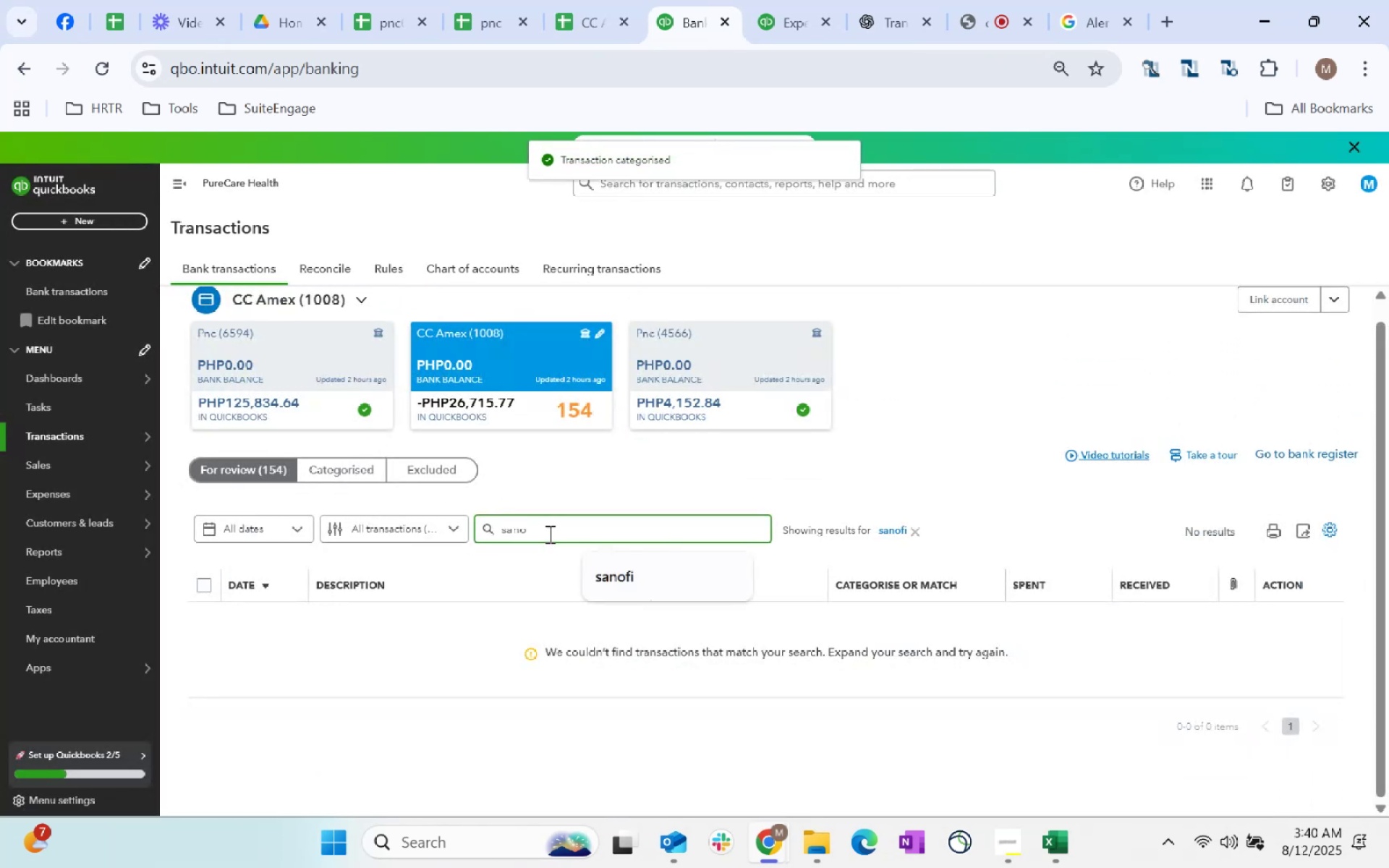 
key(Backspace)
 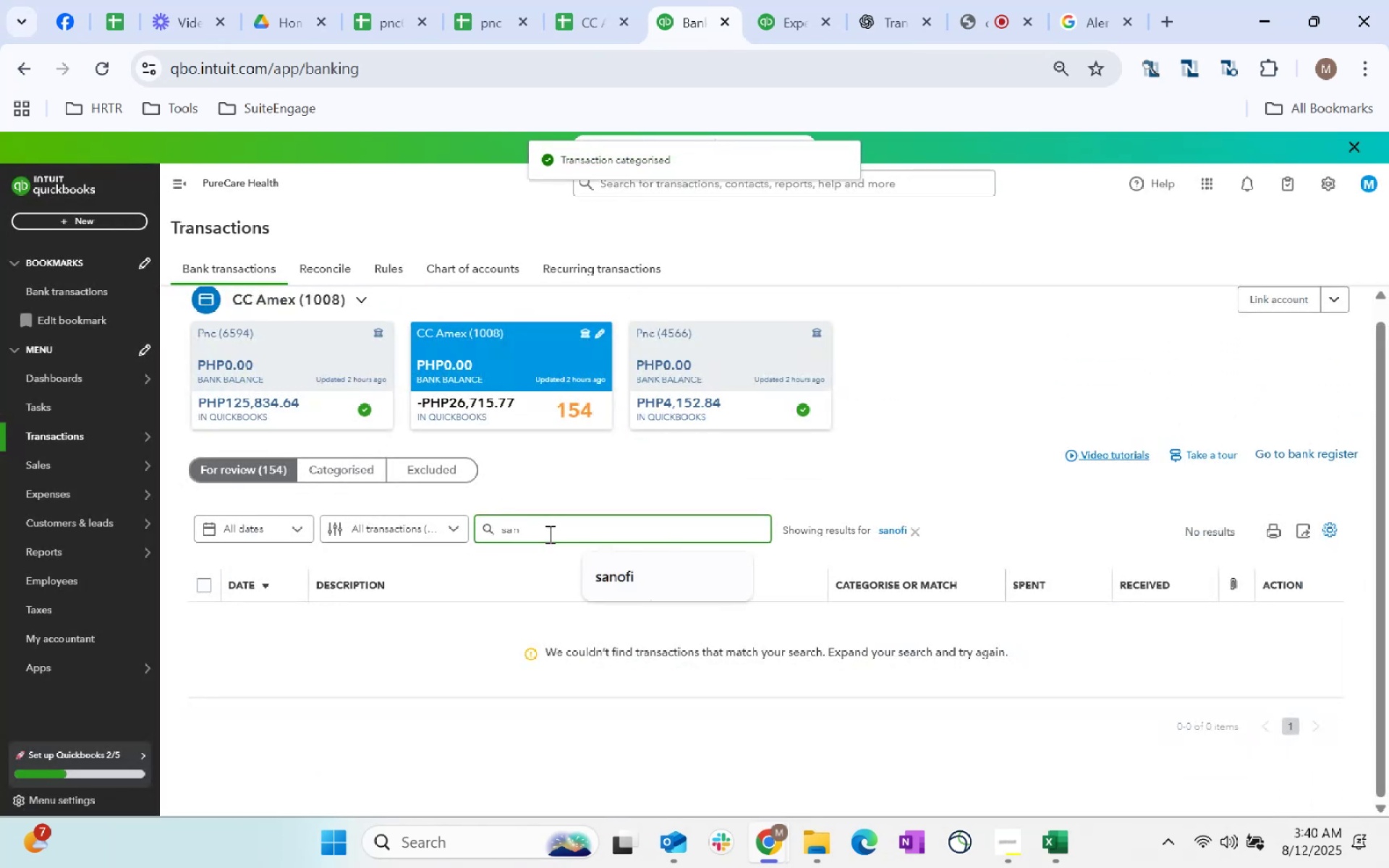 
key(Backspace)
 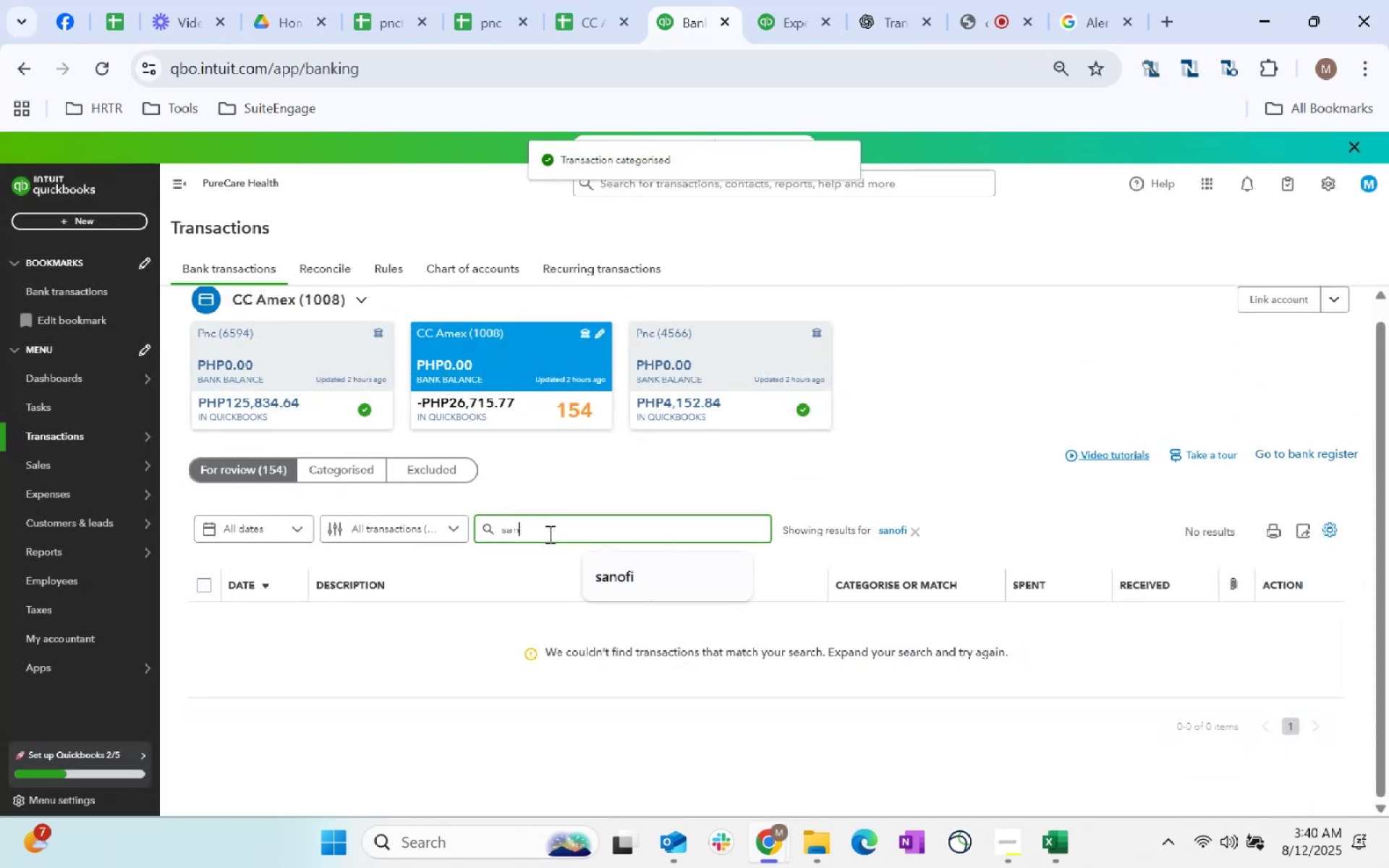 
key(Backspace)
 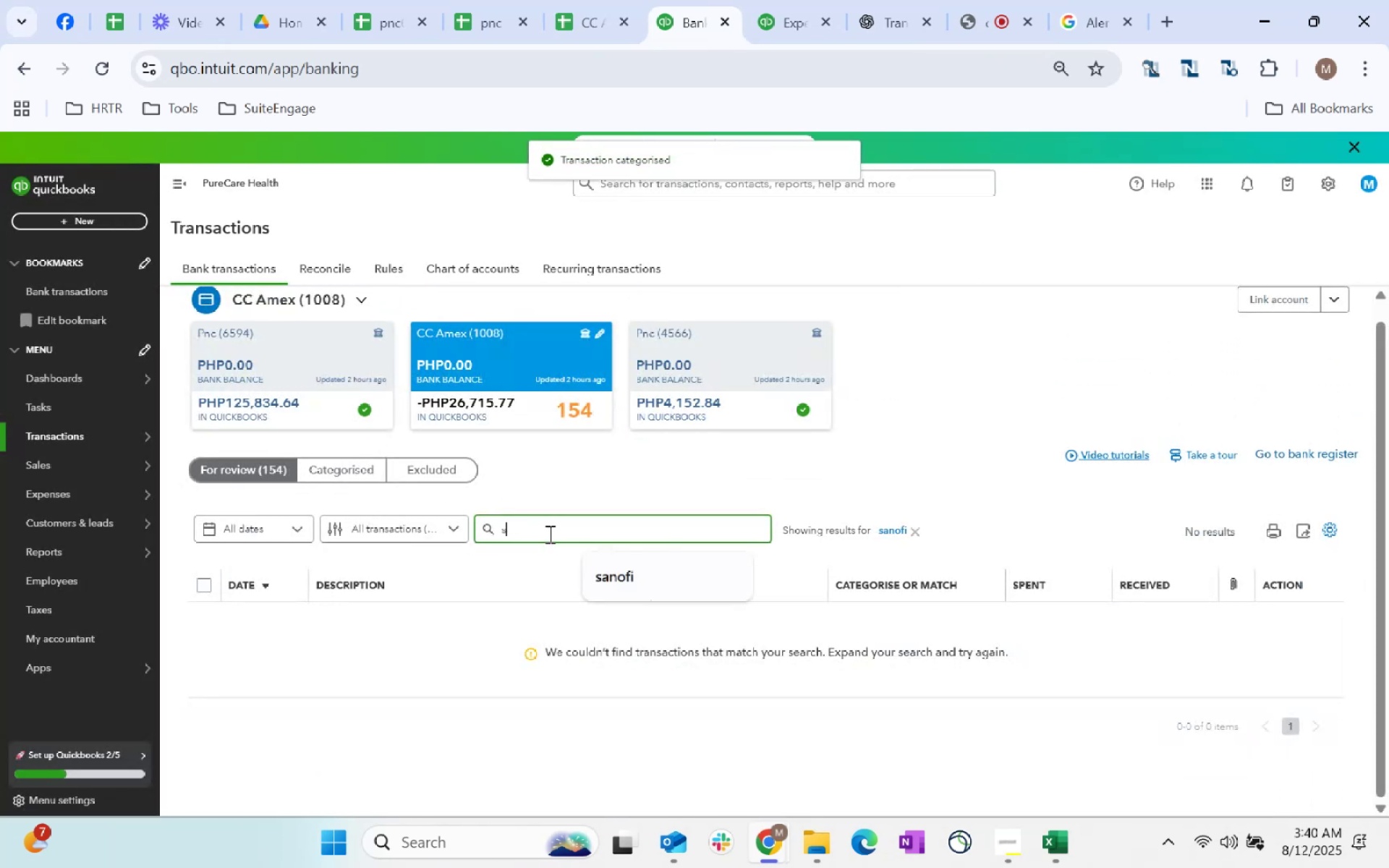 
key(Backspace)
 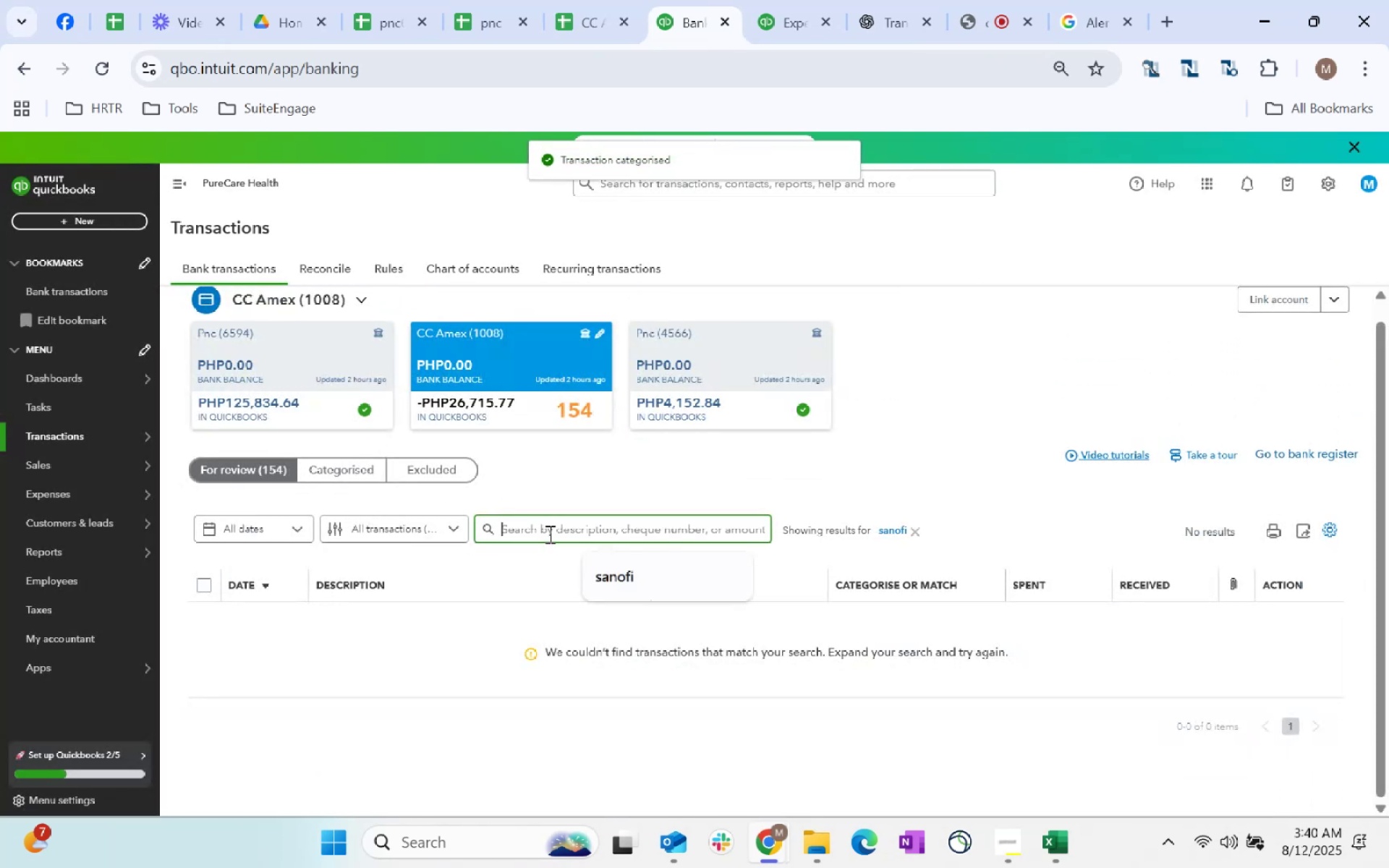 
key(Backspace)
 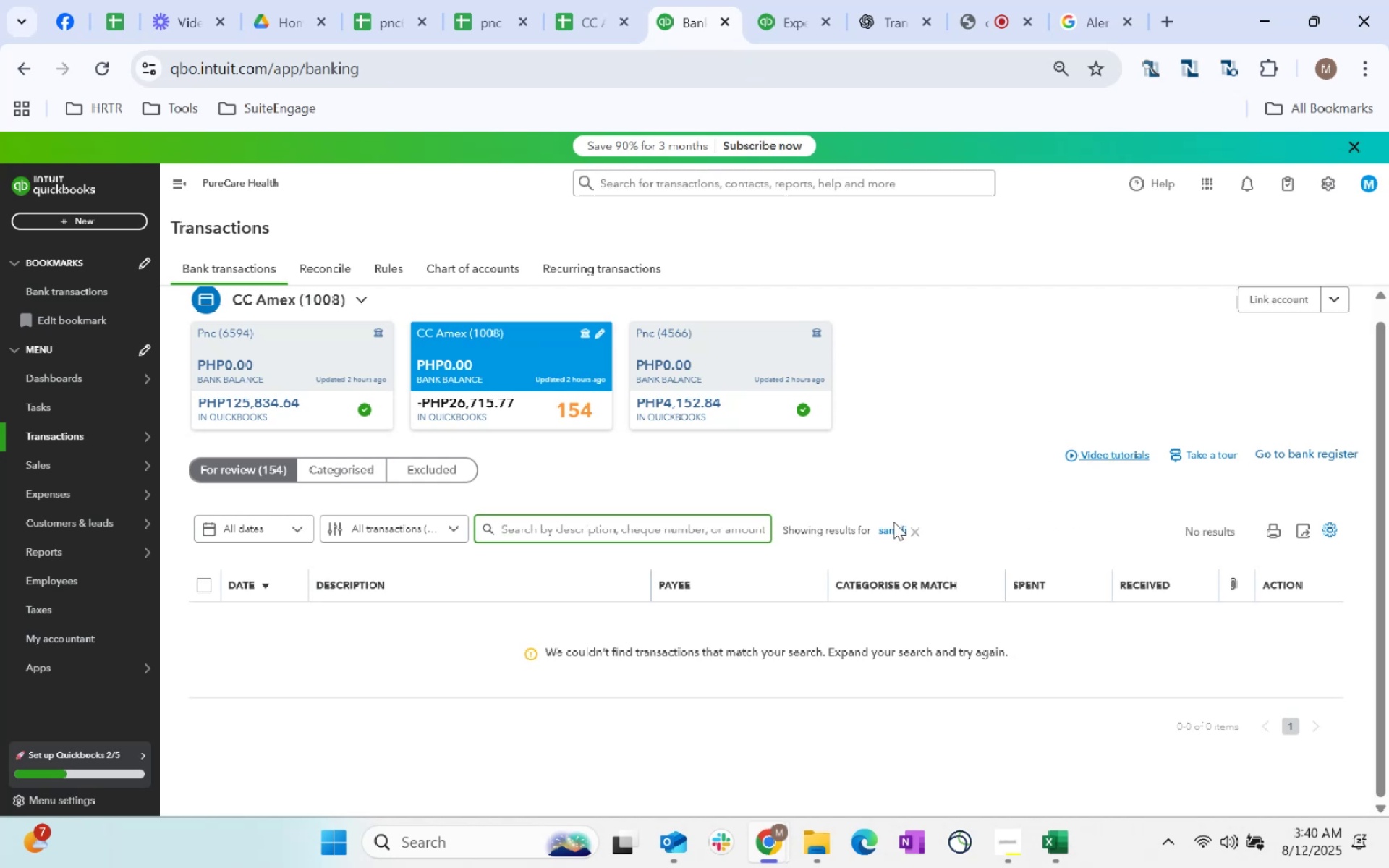 
left_click([918, 535])
 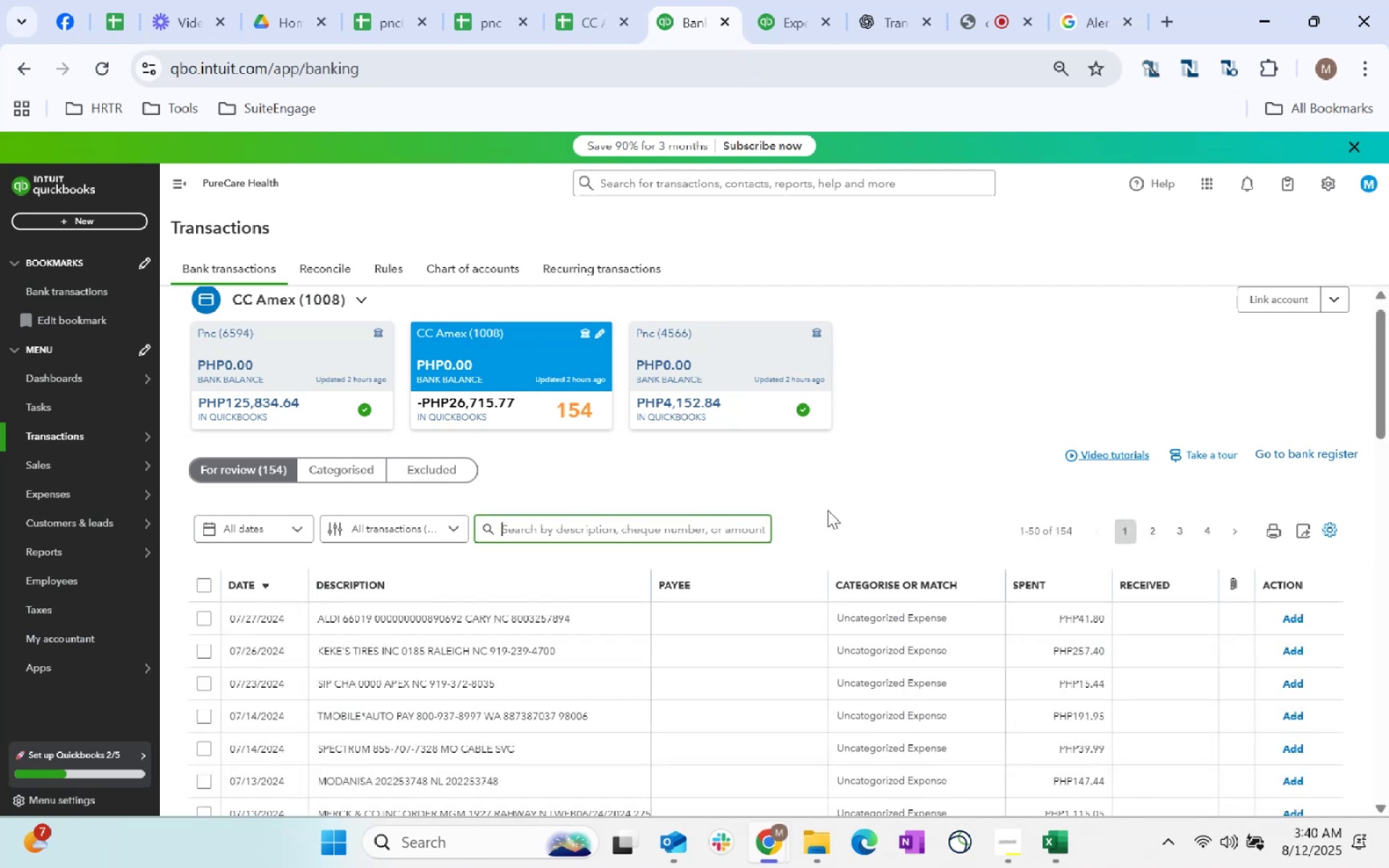 
scroll: coordinate [828, 510], scroll_direction: down, amount: 1.0
 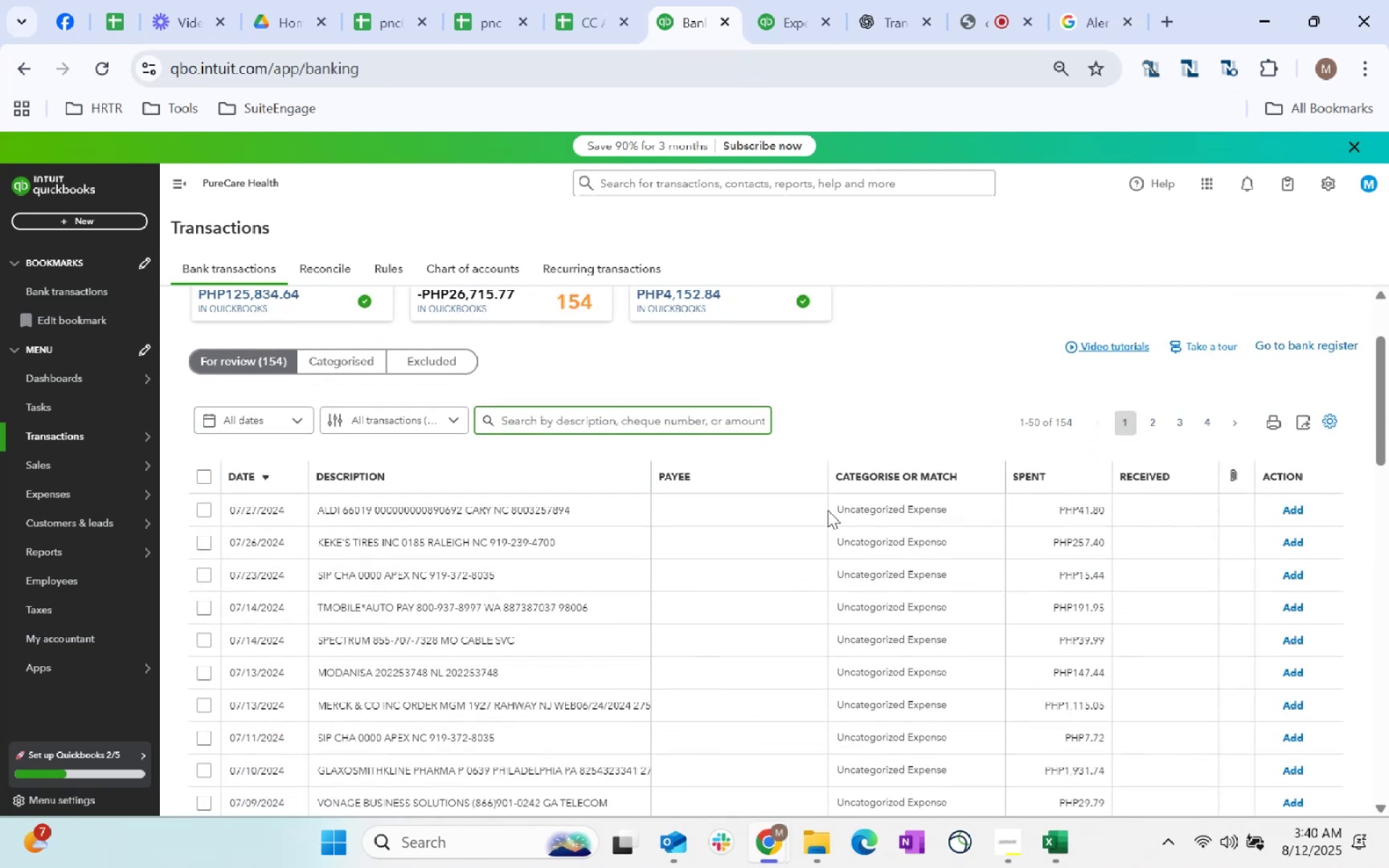 
scroll: coordinate [828, 493], scroll_direction: up, amount: 2.0
 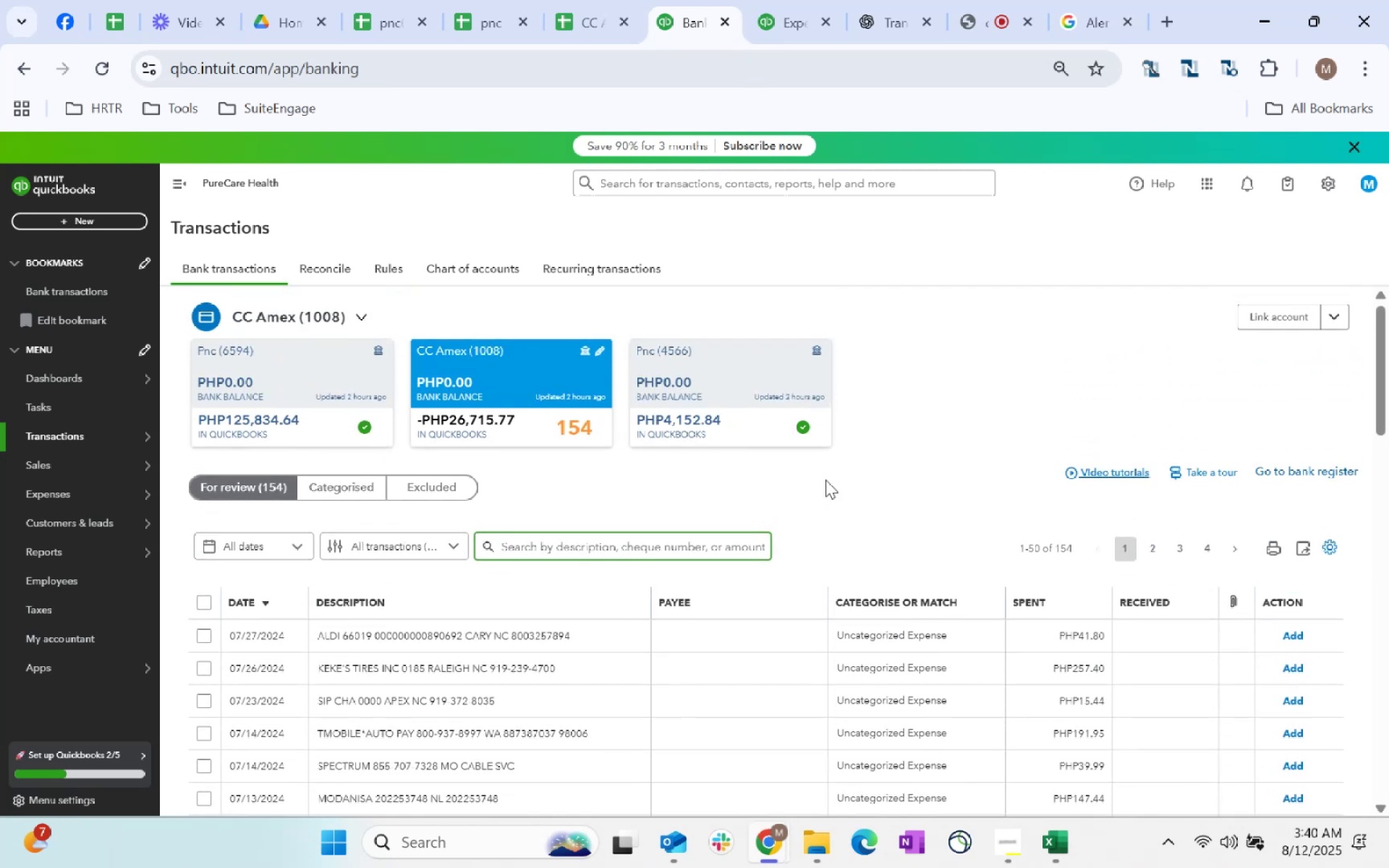 
scroll: coordinate [825, 480], scroll_direction: down, amount: 9.0
 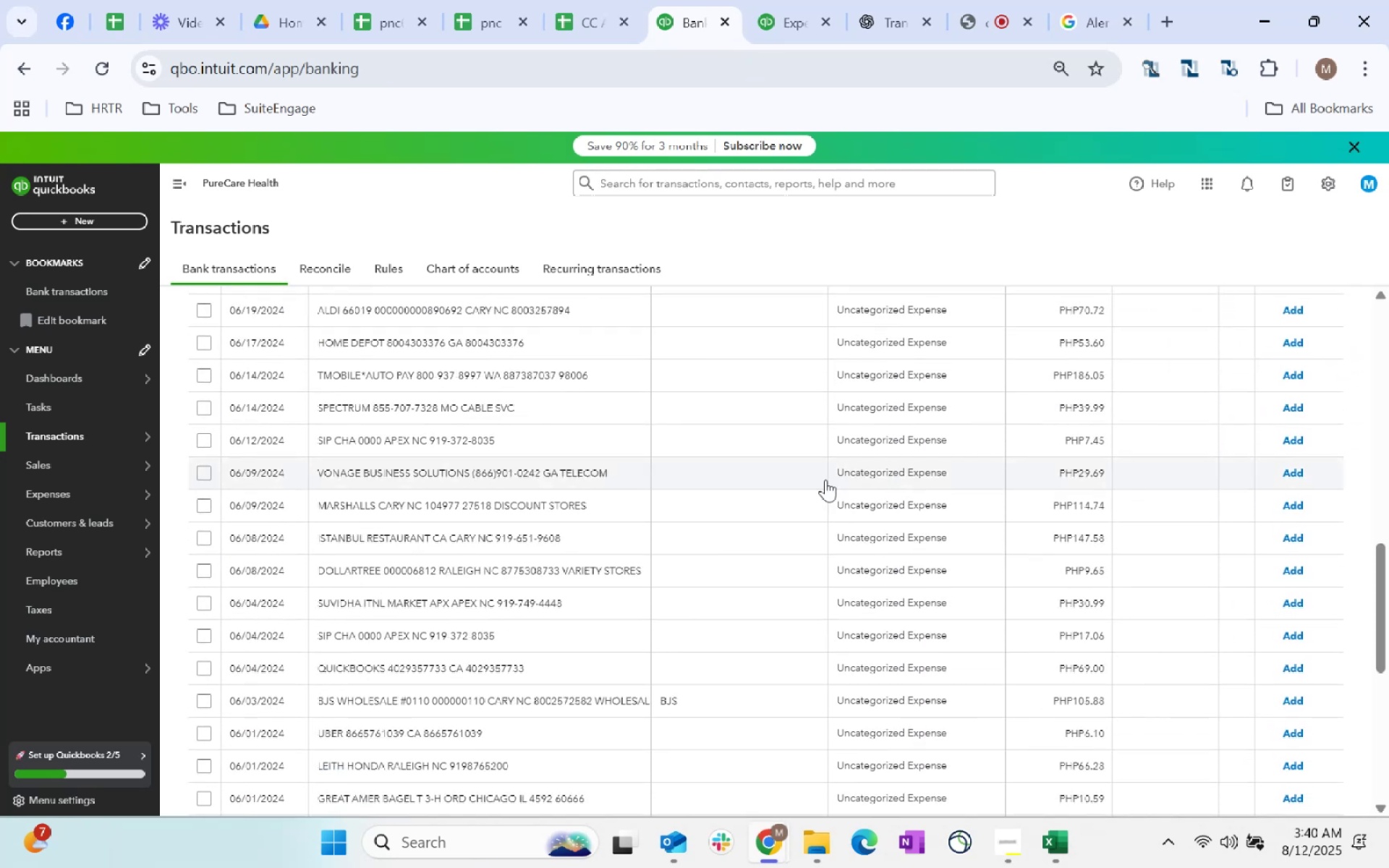 